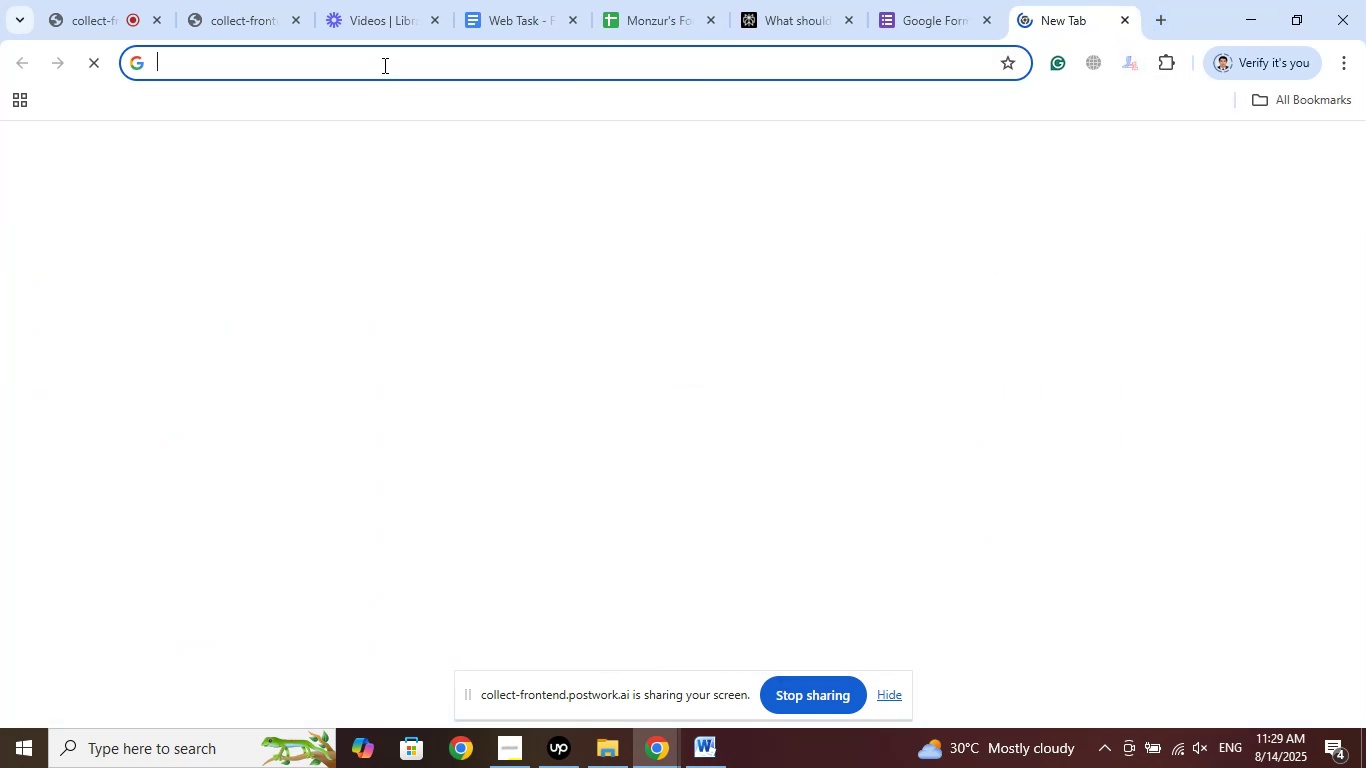 
right_click([383, 65])
 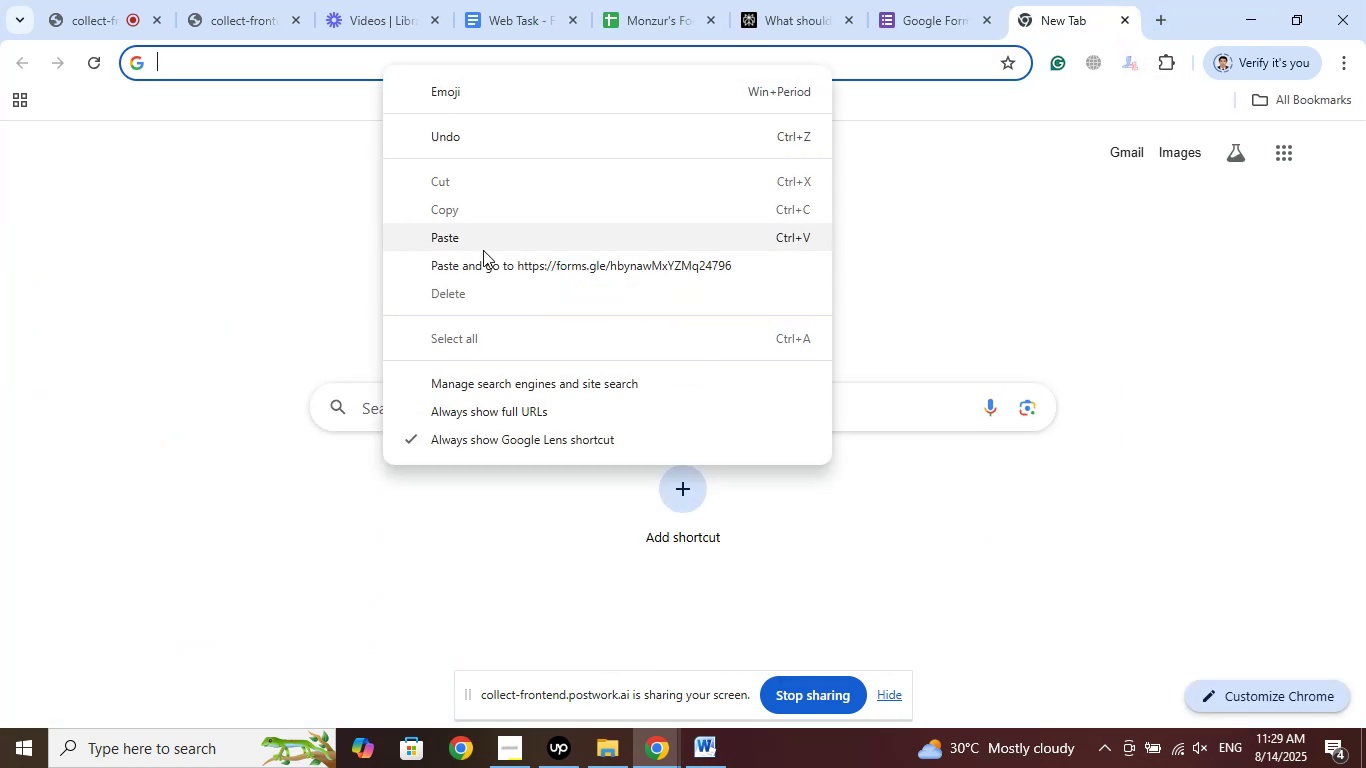 
left_click([487, 263])
 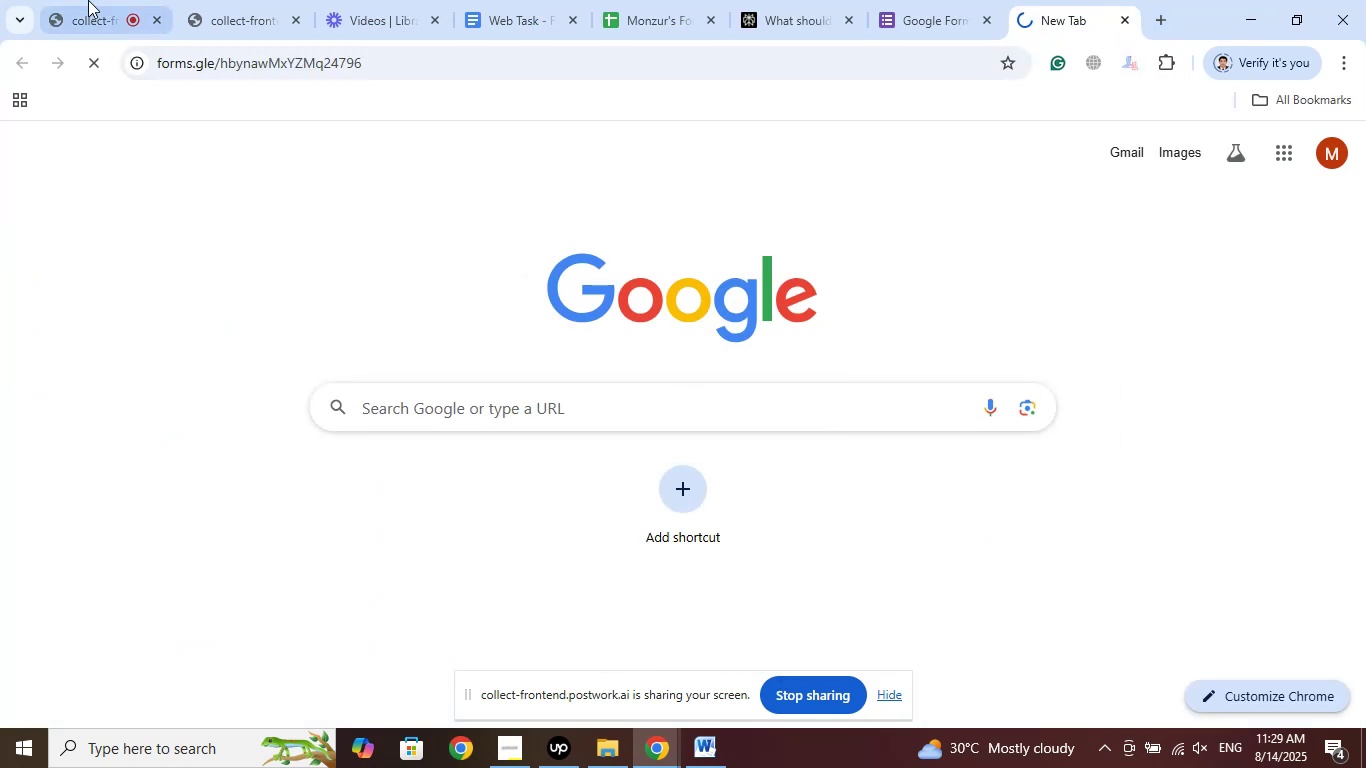 
left_click([90, 0])
 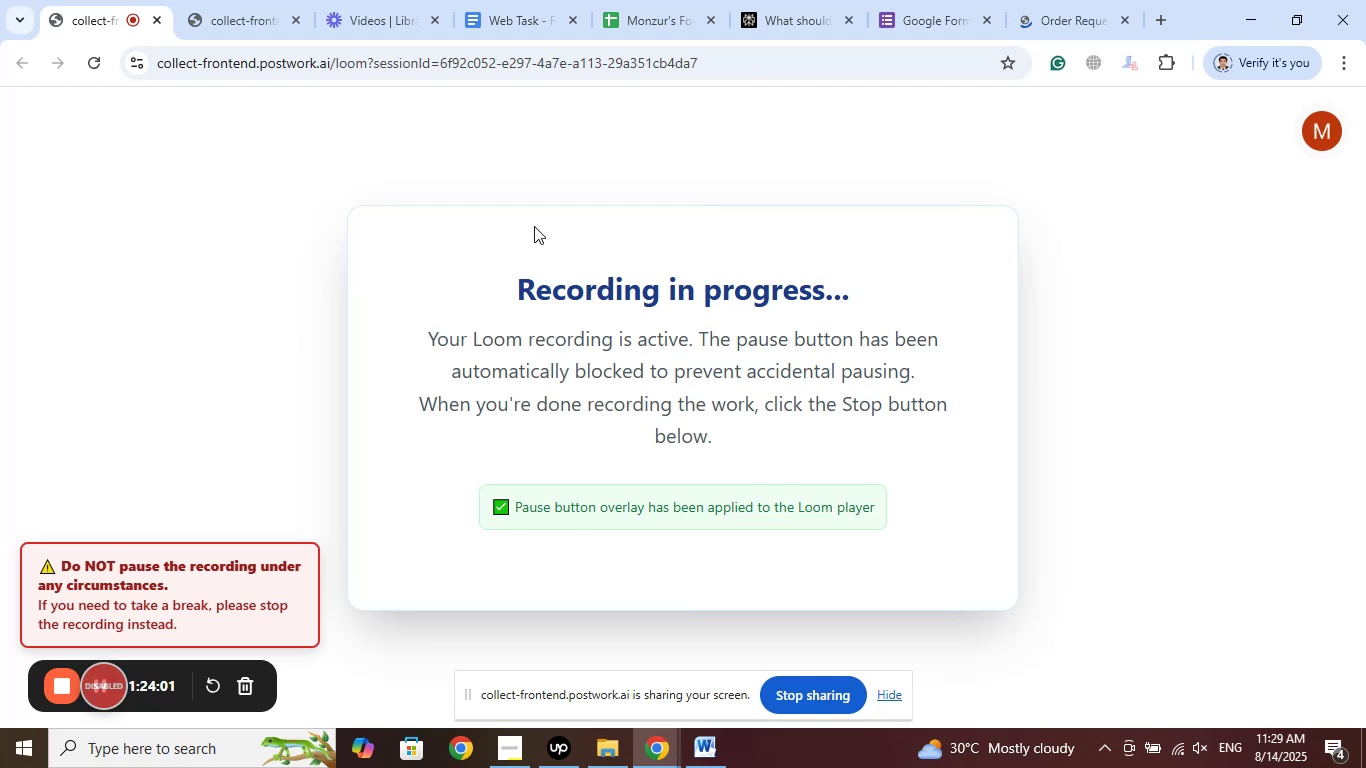 
left_click([1098, 0])
 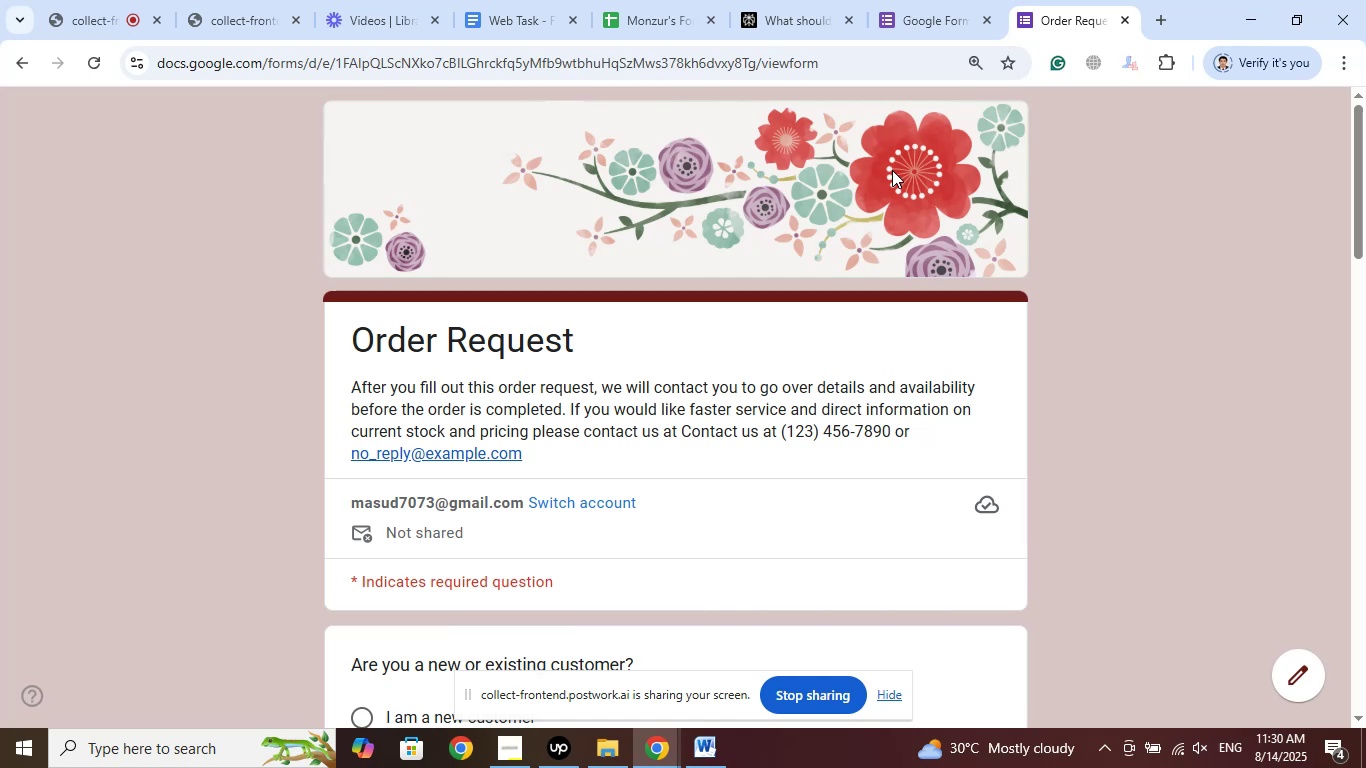 
wait(25.76)
 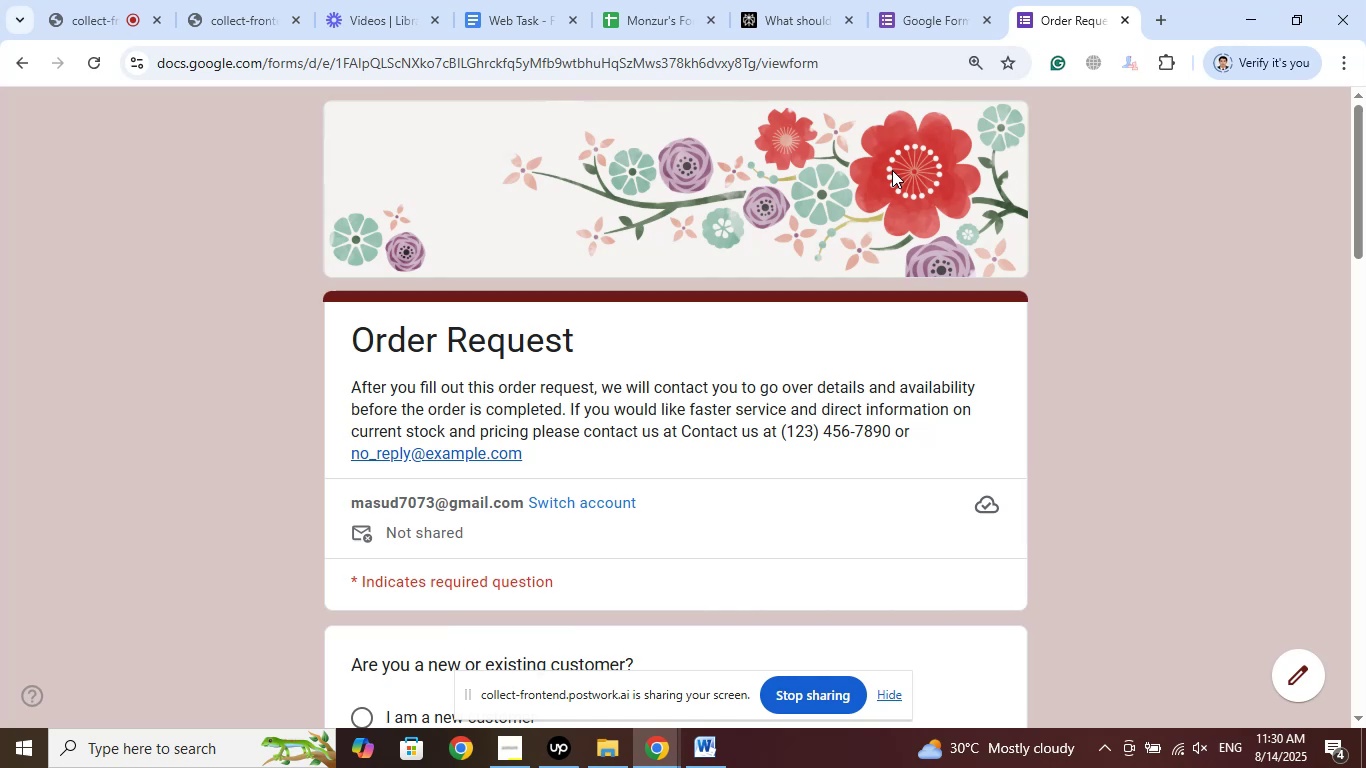 
scroll: coordinate [584, 378], scroll_direction: down, amount: 3.0
 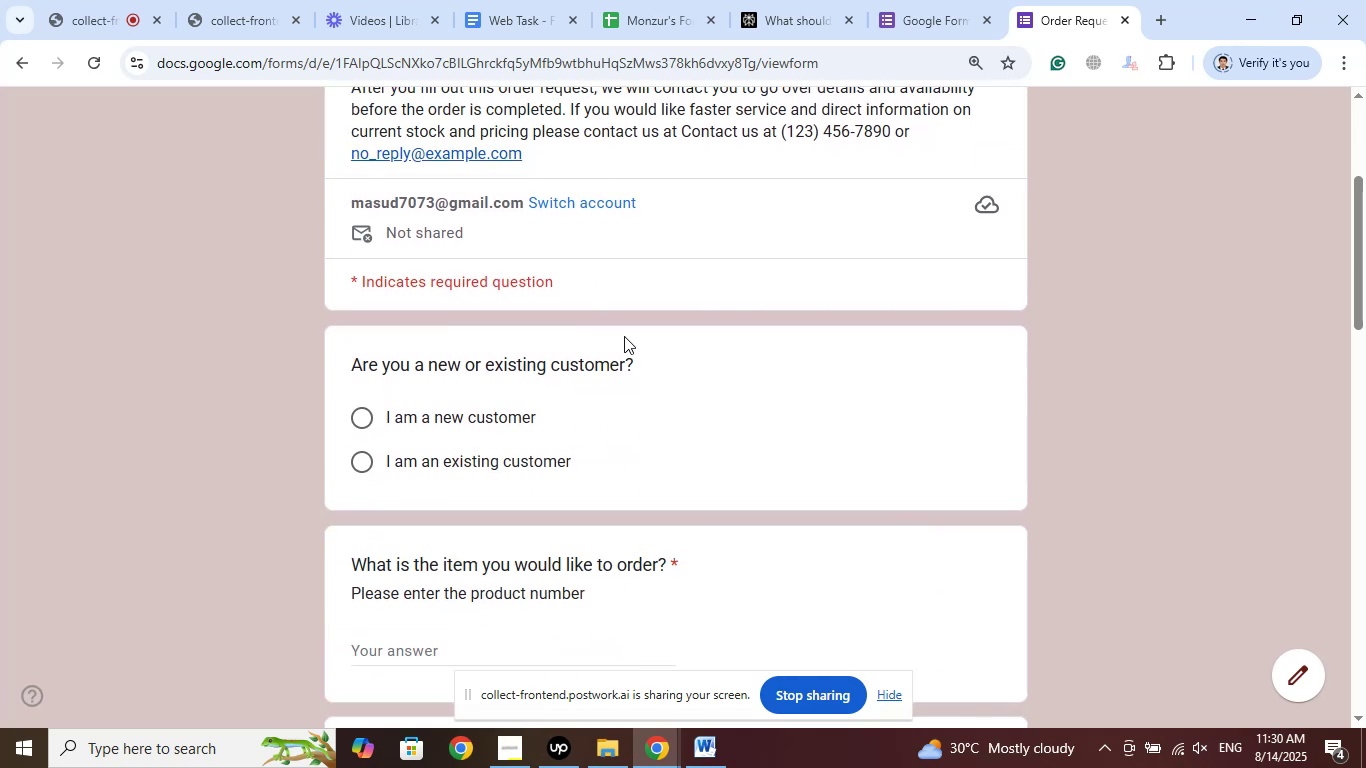 
scroll: coordinate [721, 325], scroll_direction: up, amount: 1.0
 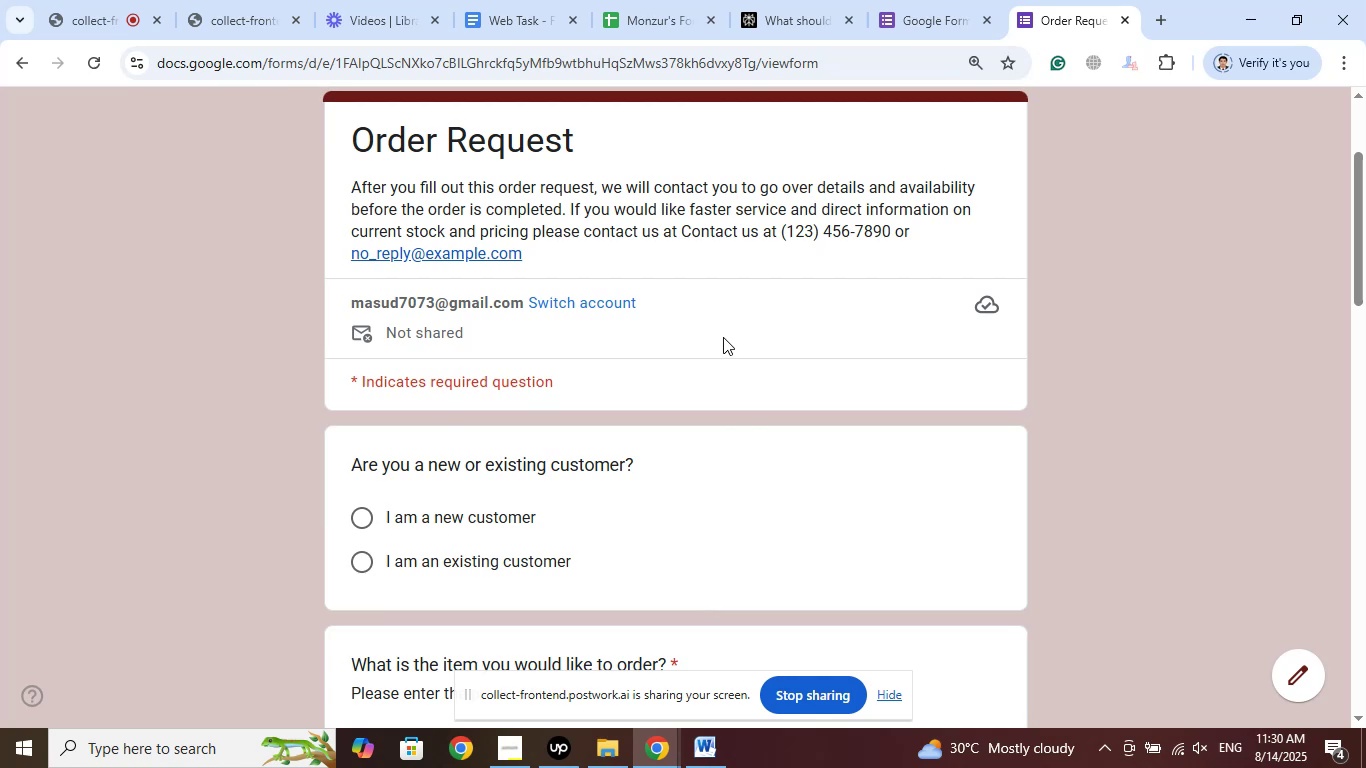 
wait(12.42)
 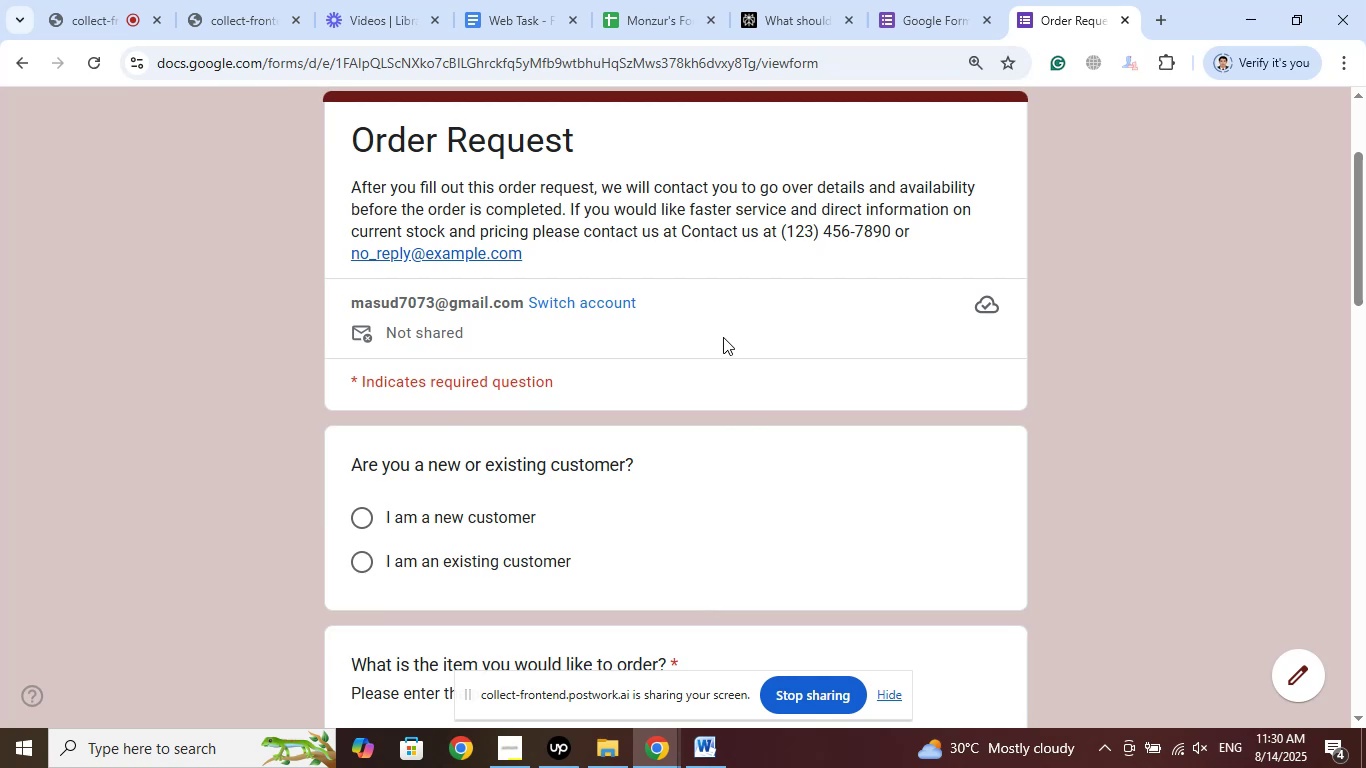 
scroll: coordinate [723, 336], scroll_direction: down, amount: 4.0
 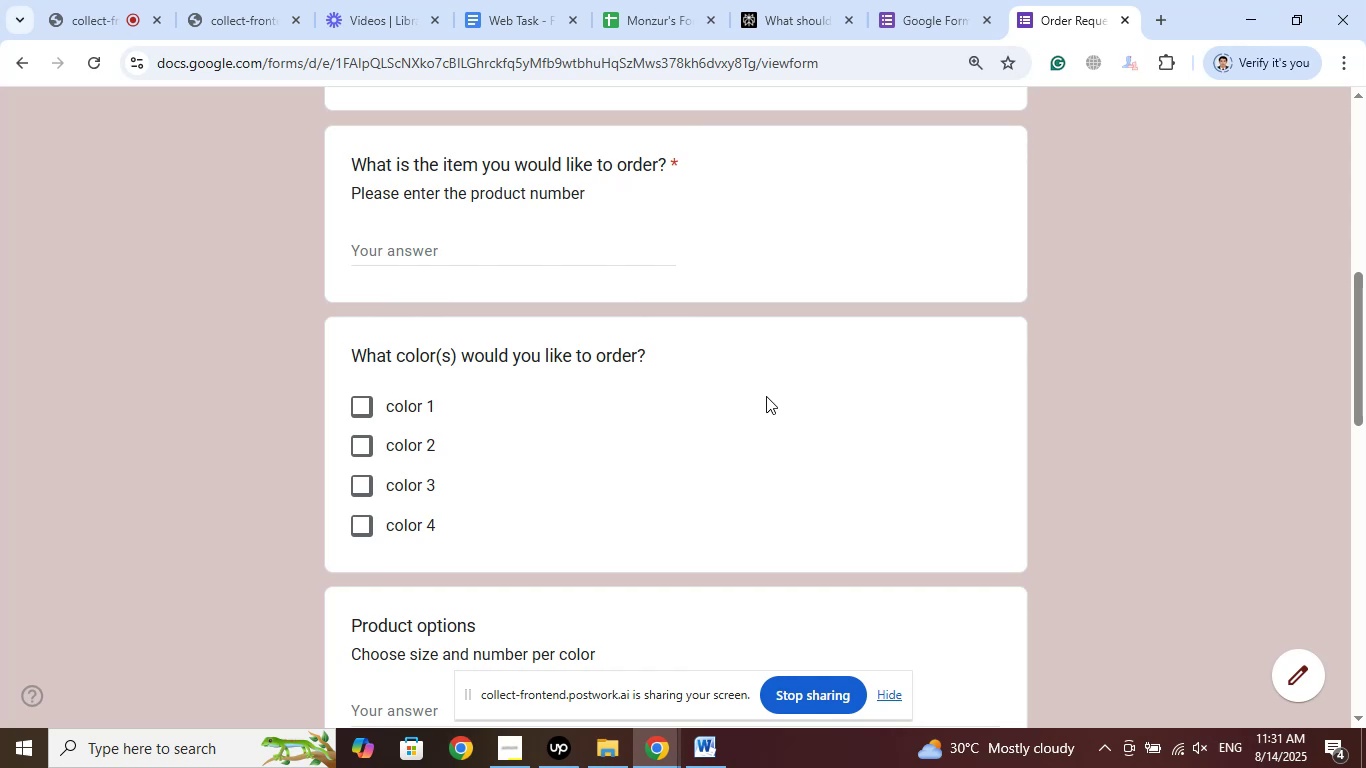 
wait(84.09)
 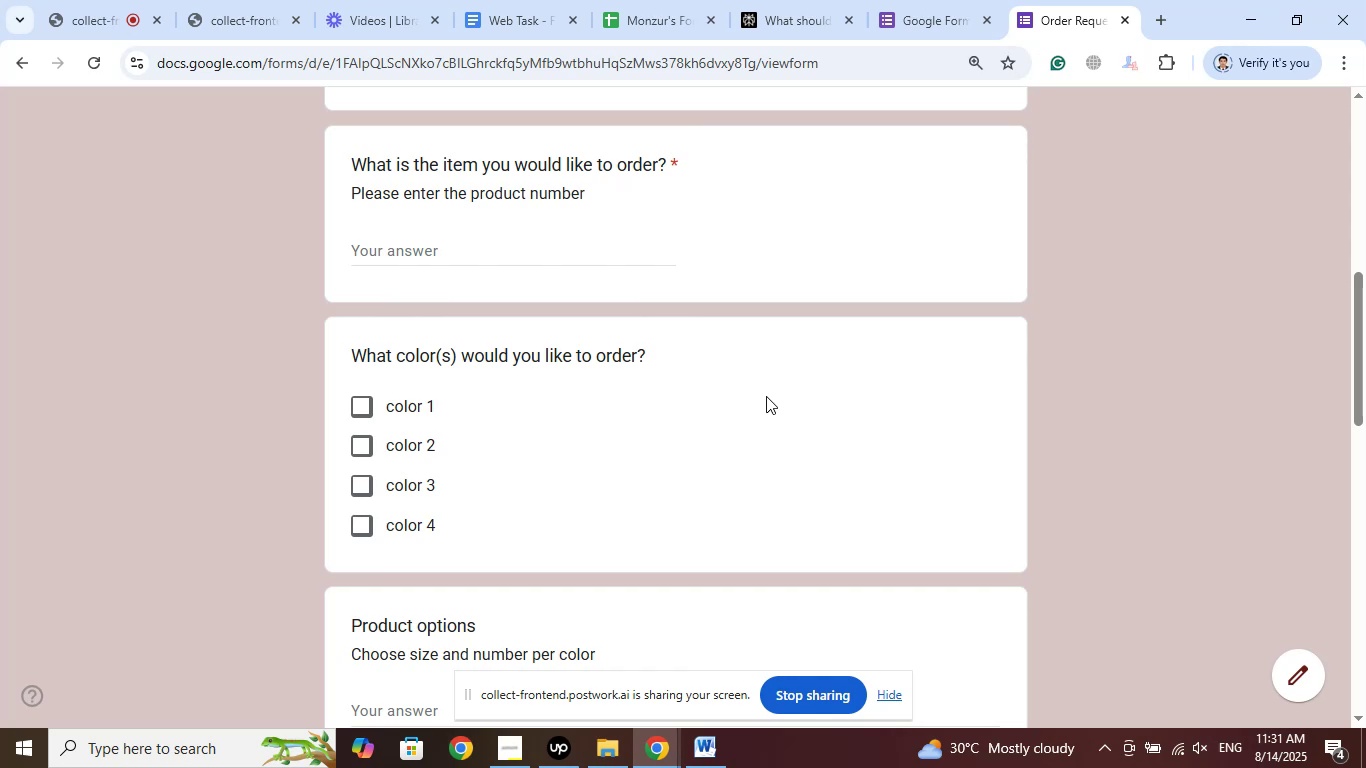 
scroll: coordinate [753, 324], scroll_direction: down, amount: 4.0
 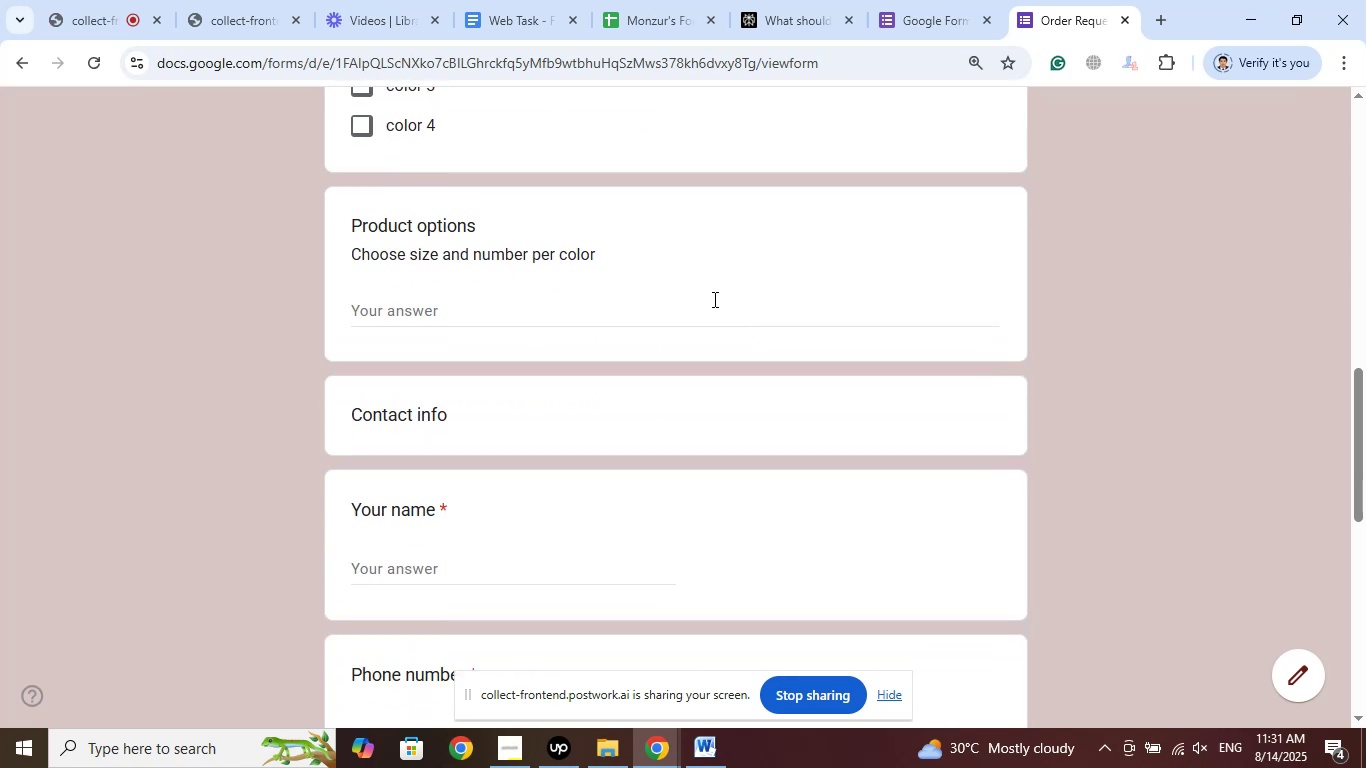 
wait(9.29)
 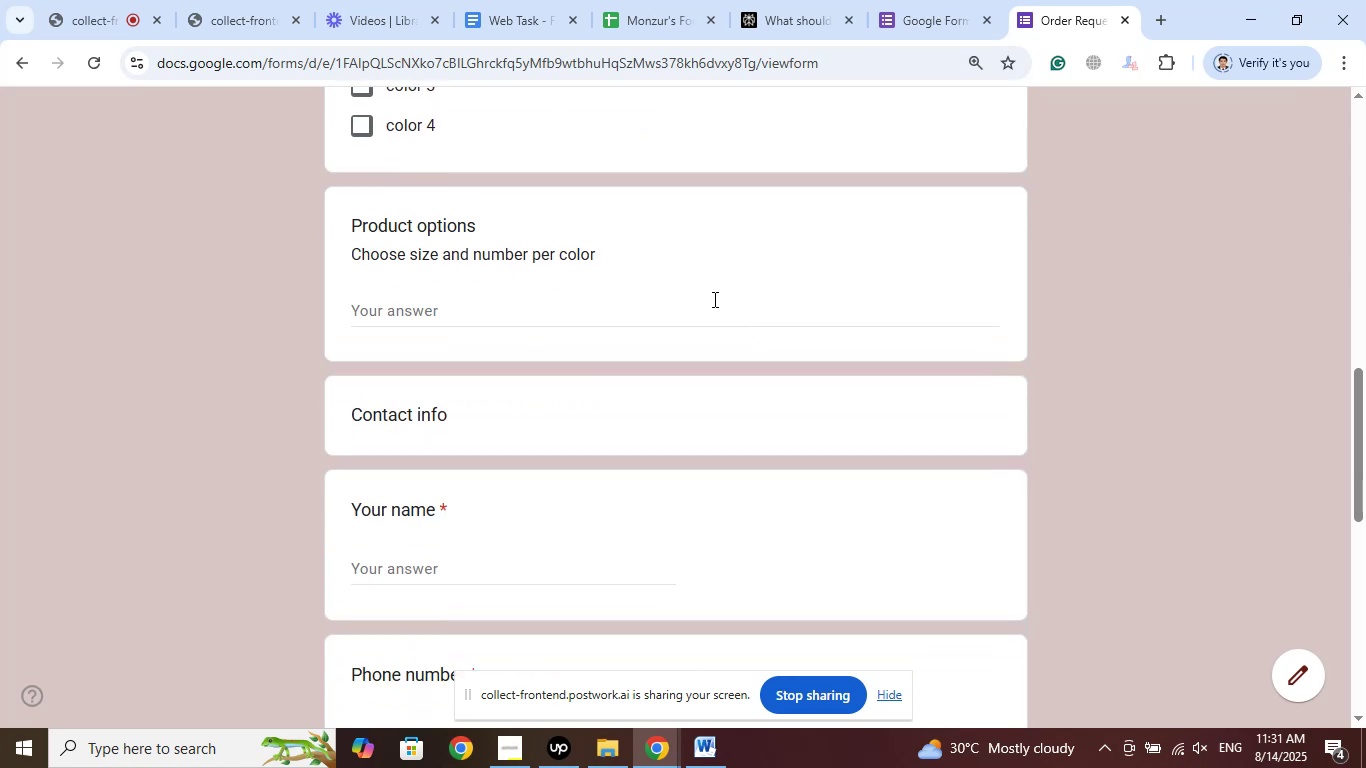 
left_click([460, 316])
 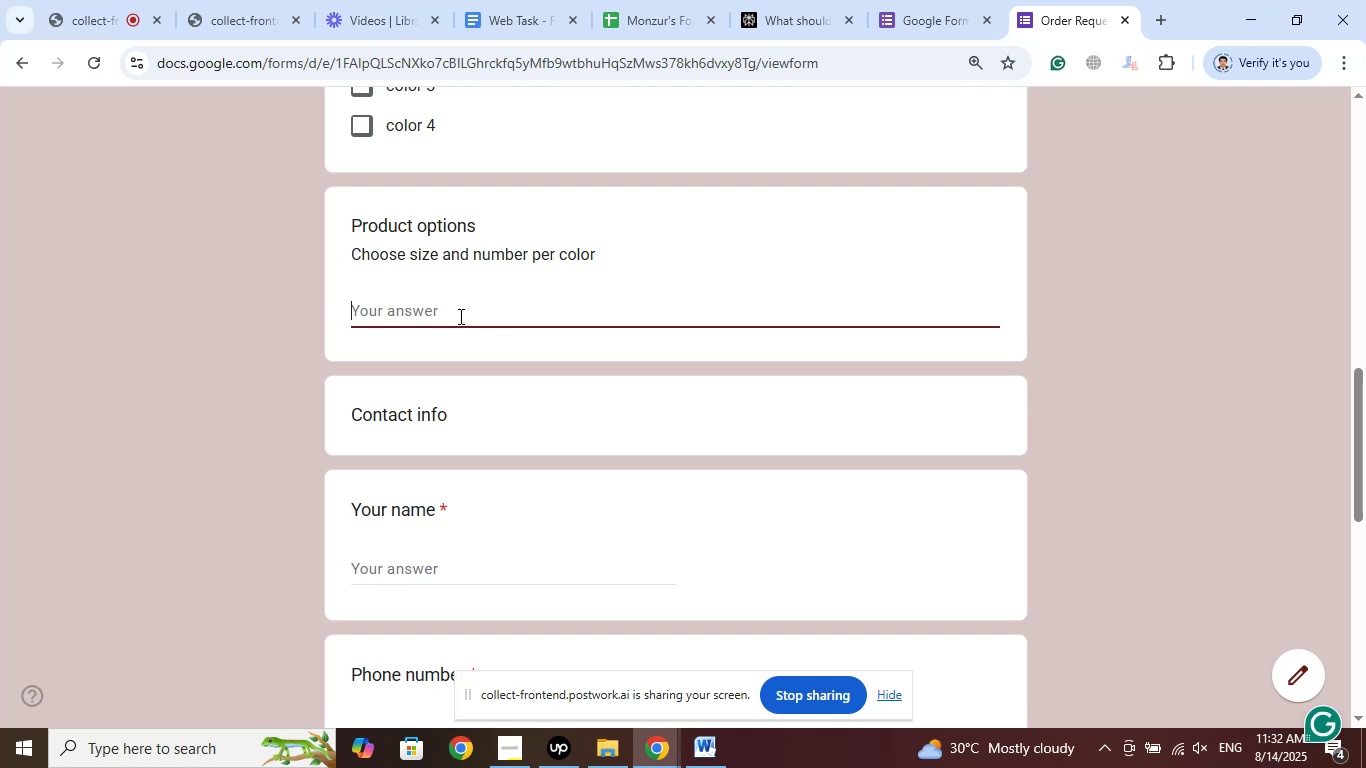 
wait(8.23)
 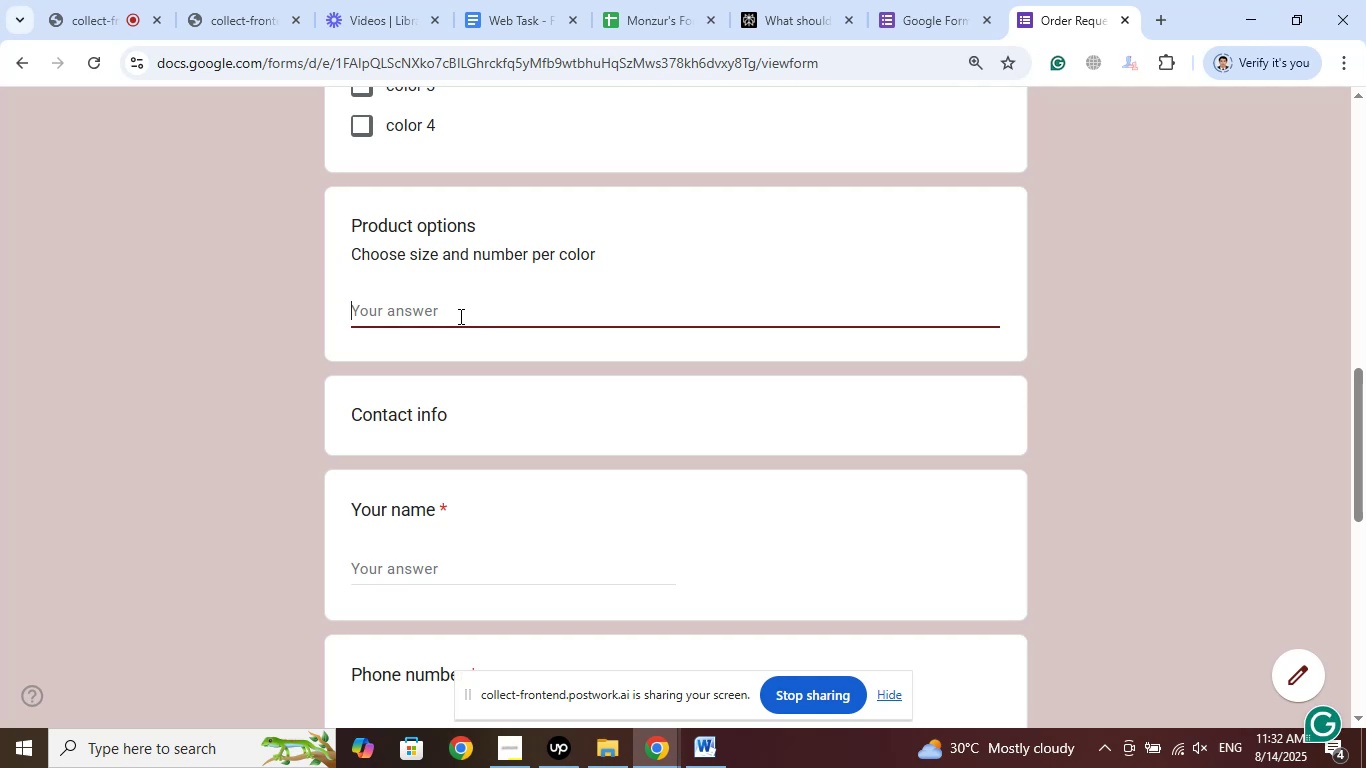 
scroll: coordinate [507, 335], scroll_direction: down, amount: 6.0
 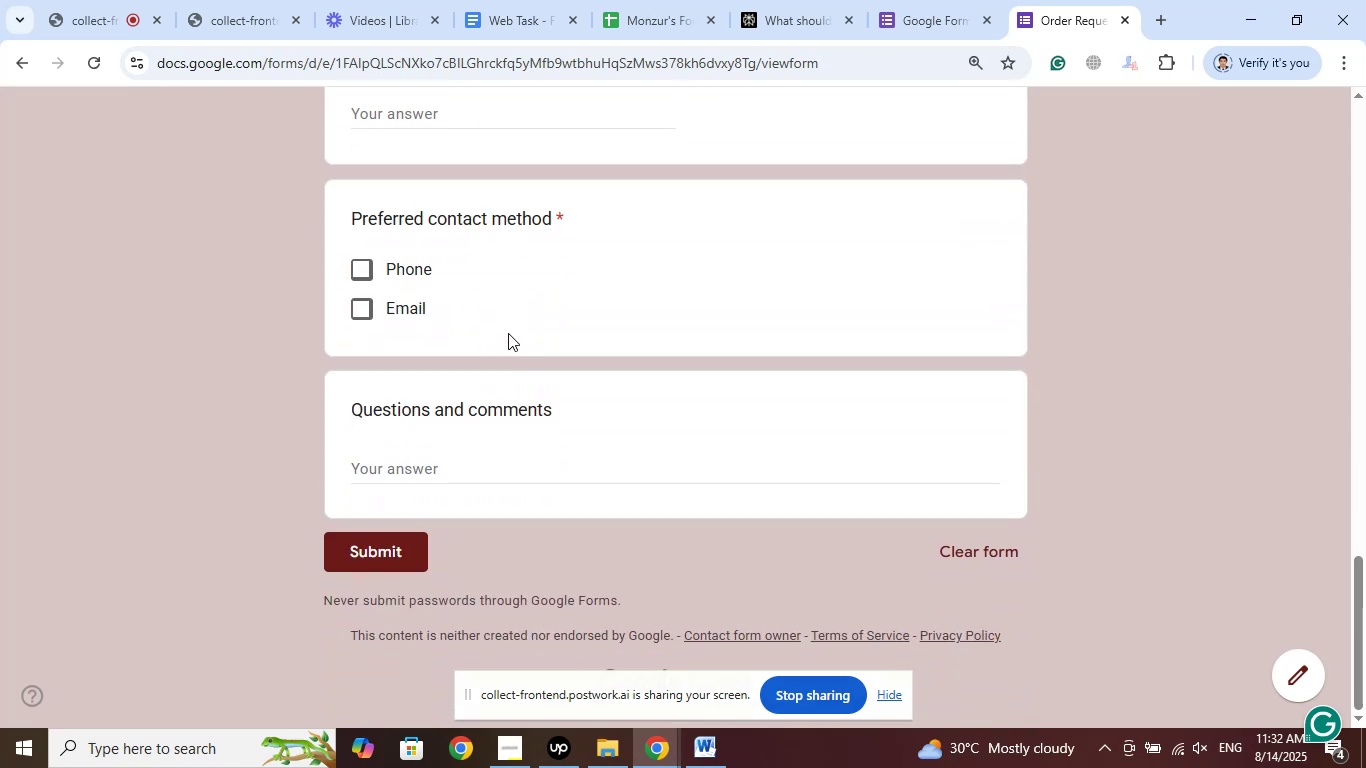 
scroll: coordinate [525, 312], scroll_direction: up, amount: 23.0
 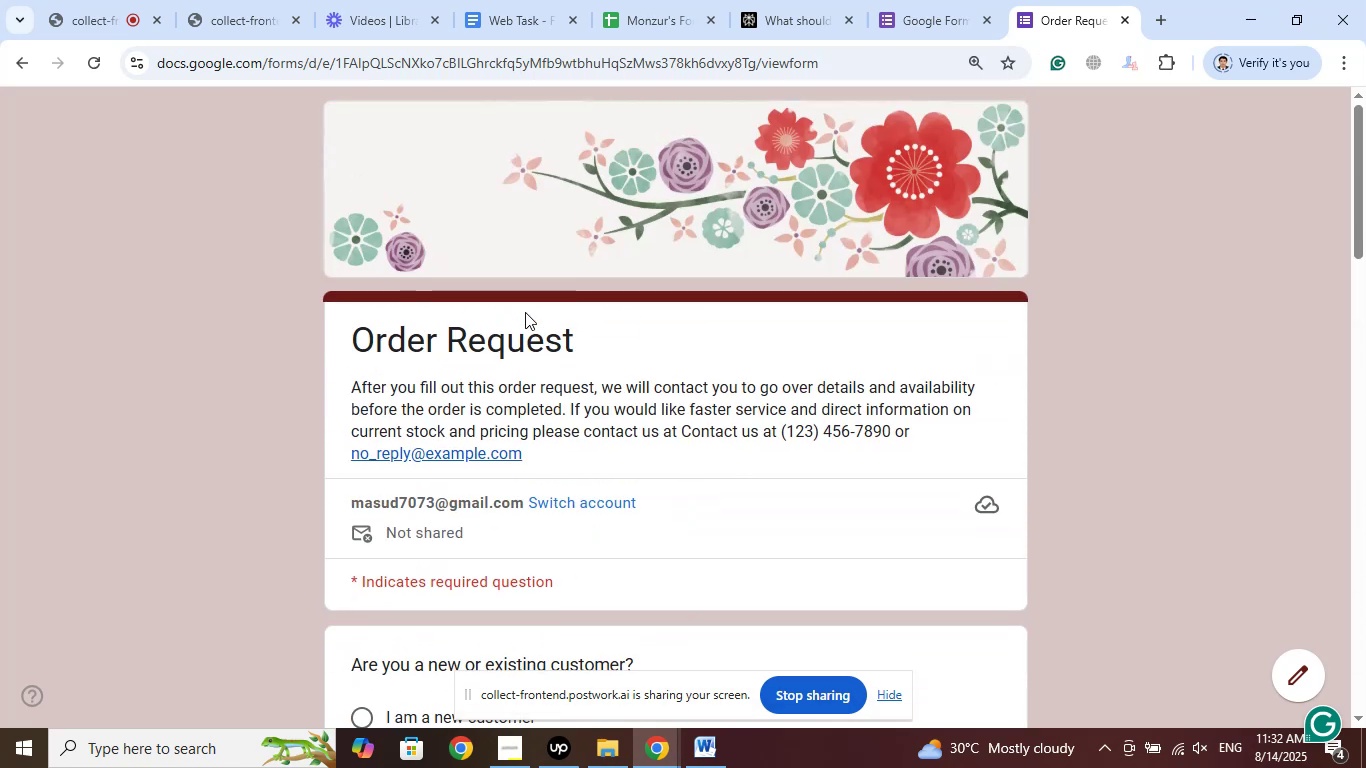 
scroll: coordinate [525, 312], scroll_direction: down, amount: 2.0
 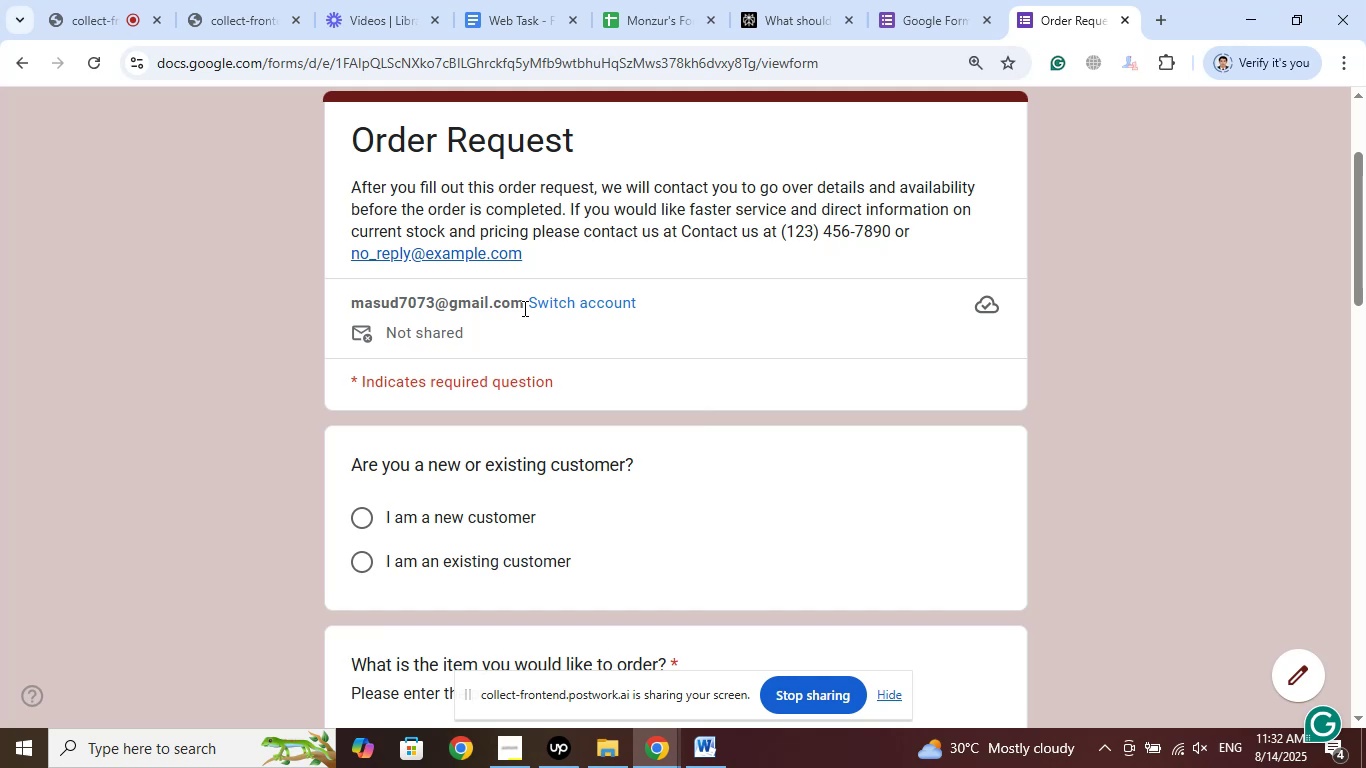 
wait(21.99)
 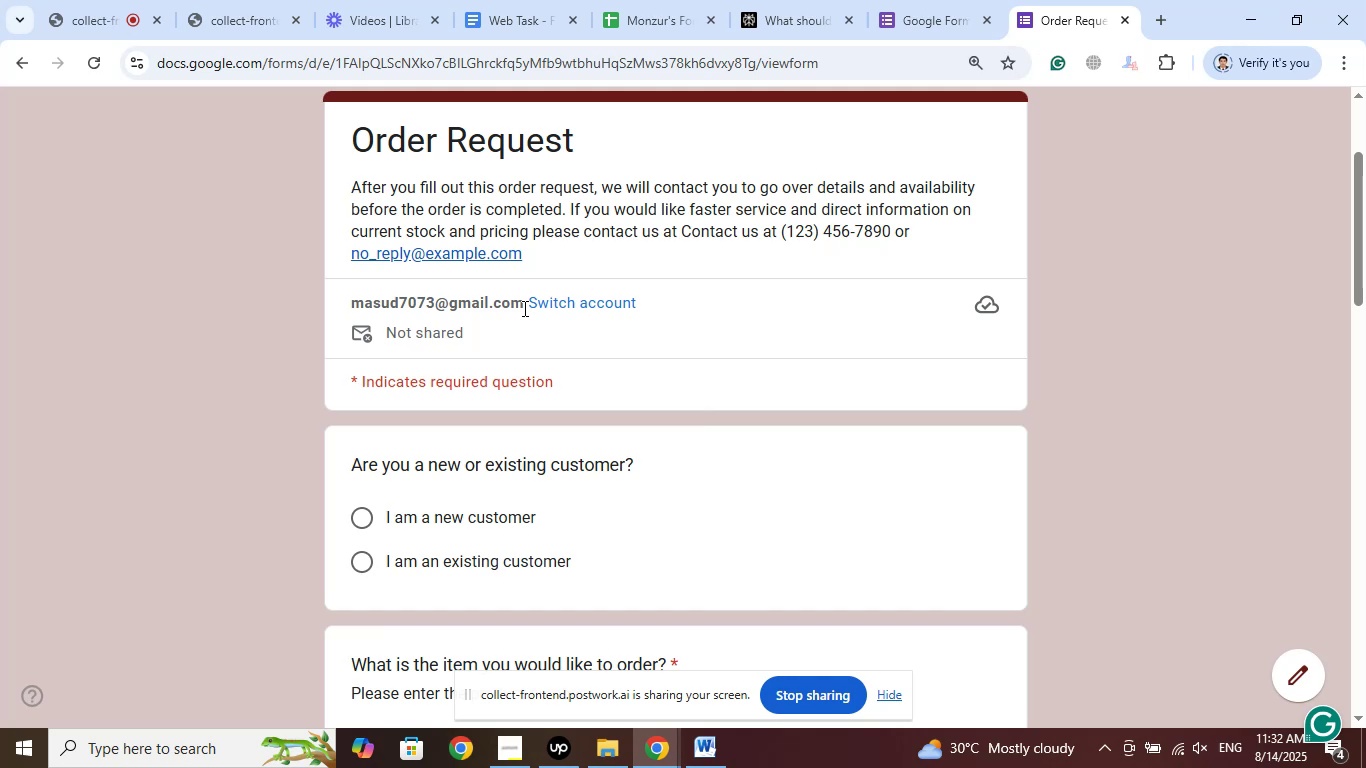 
left_click([966, 0])
 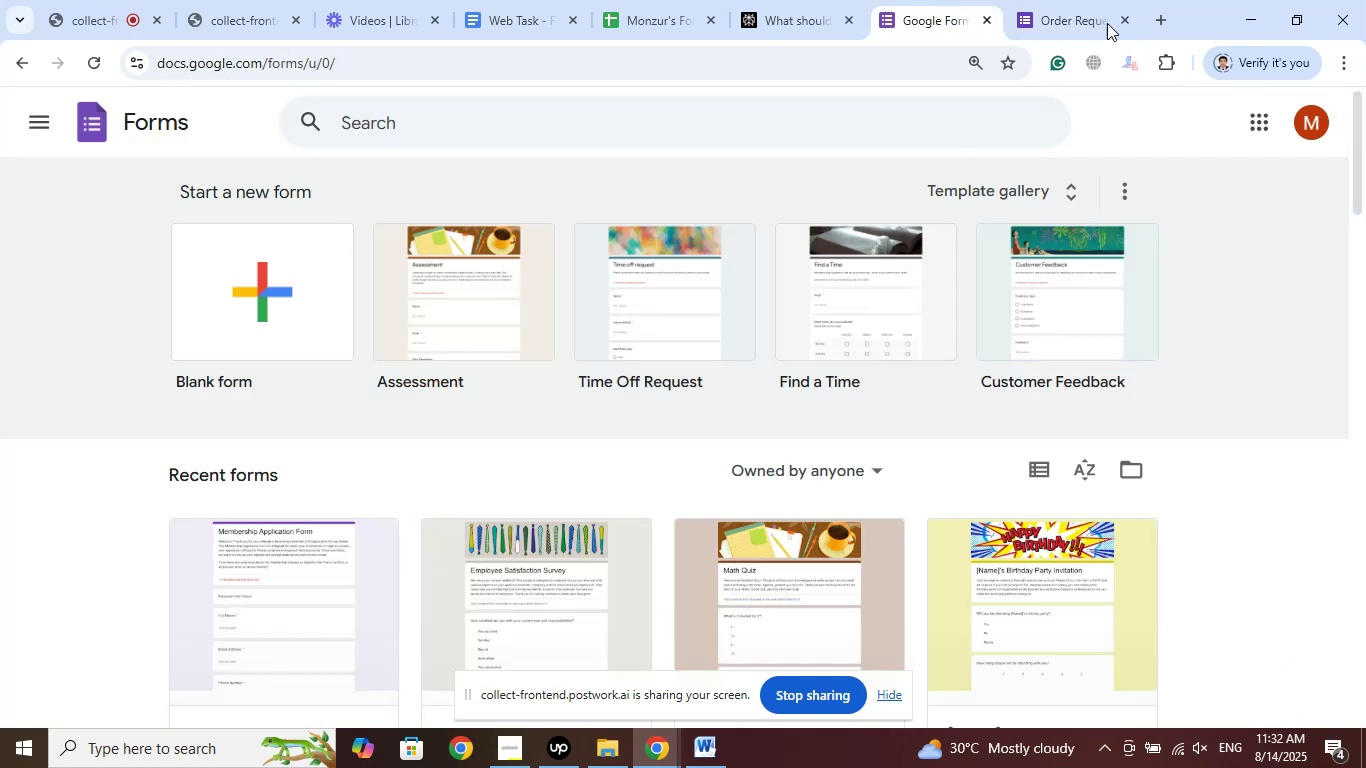 
left_click([1093, 0])
 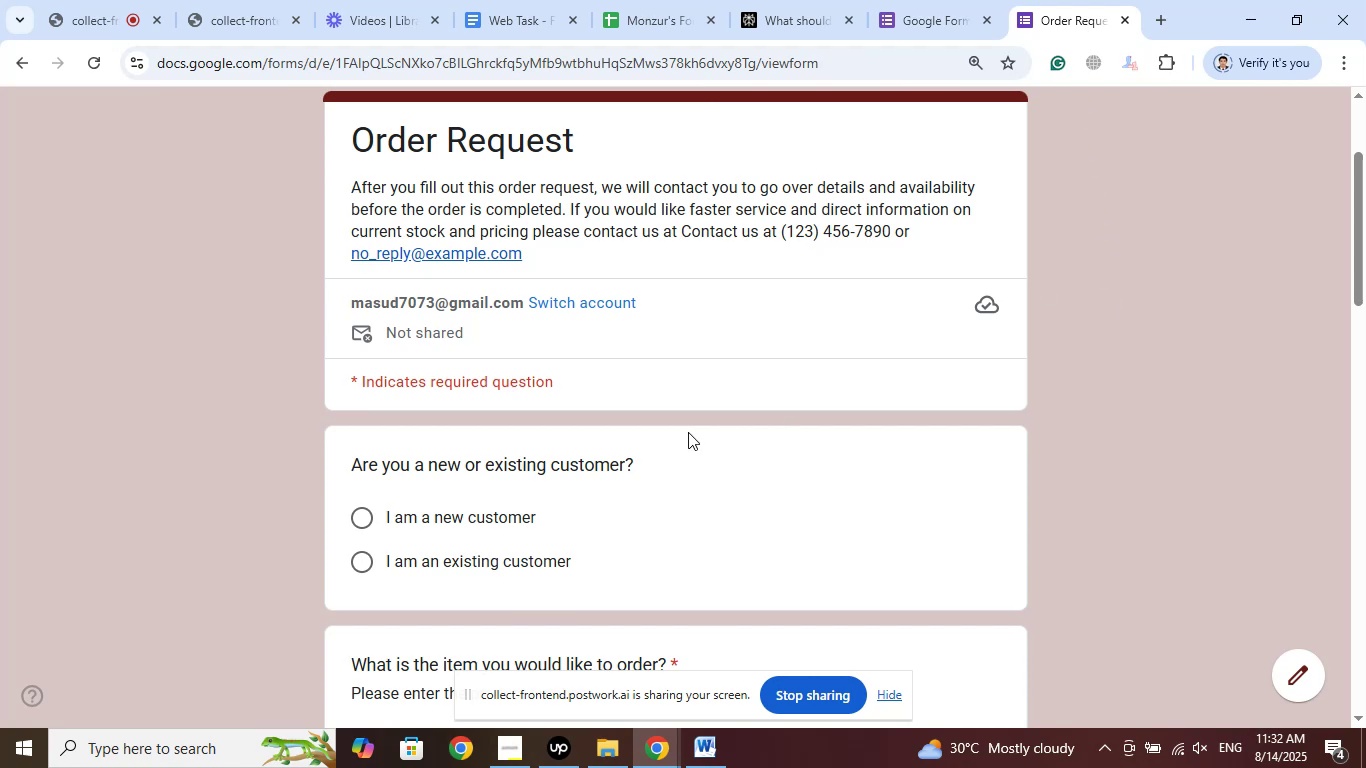 
scroll: coordinate [703, 400], scroll_direction: down, amount: 3.0
 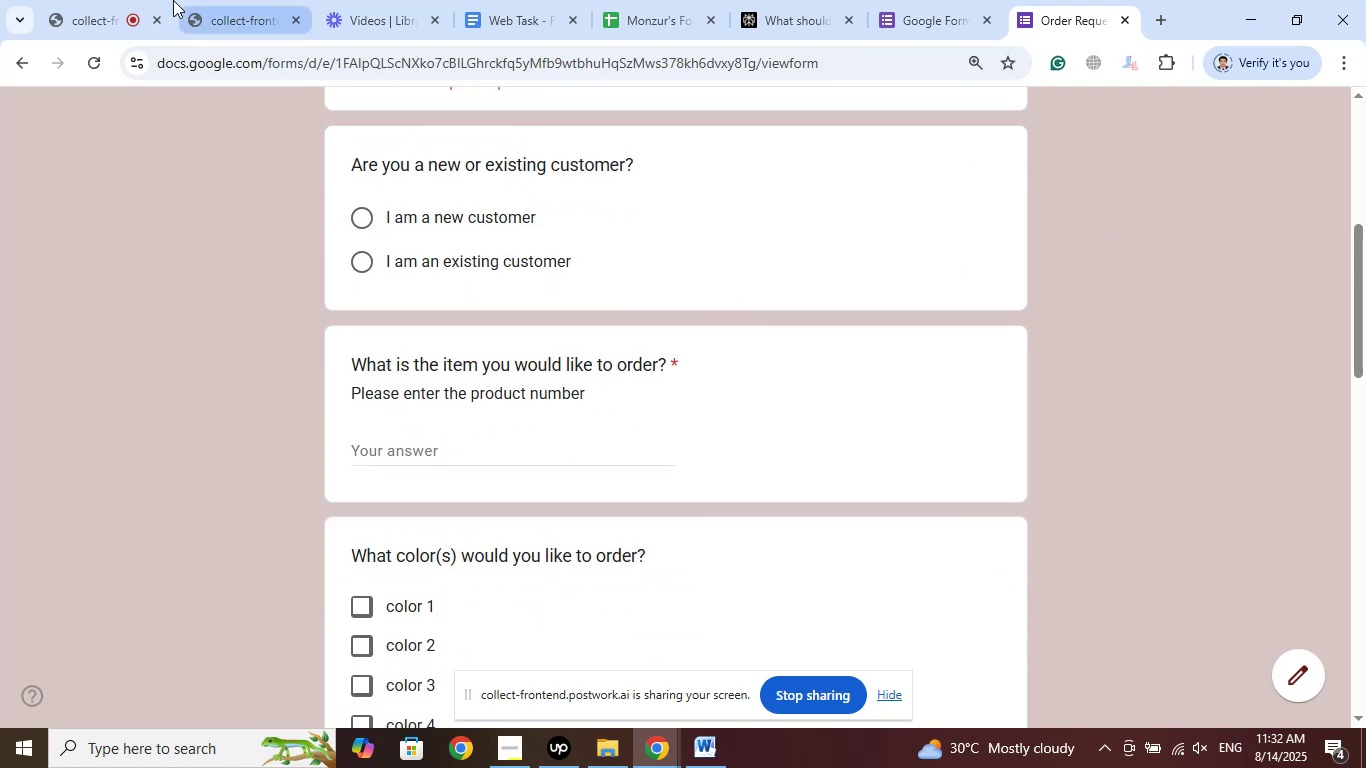 
left_click([119, 0])
 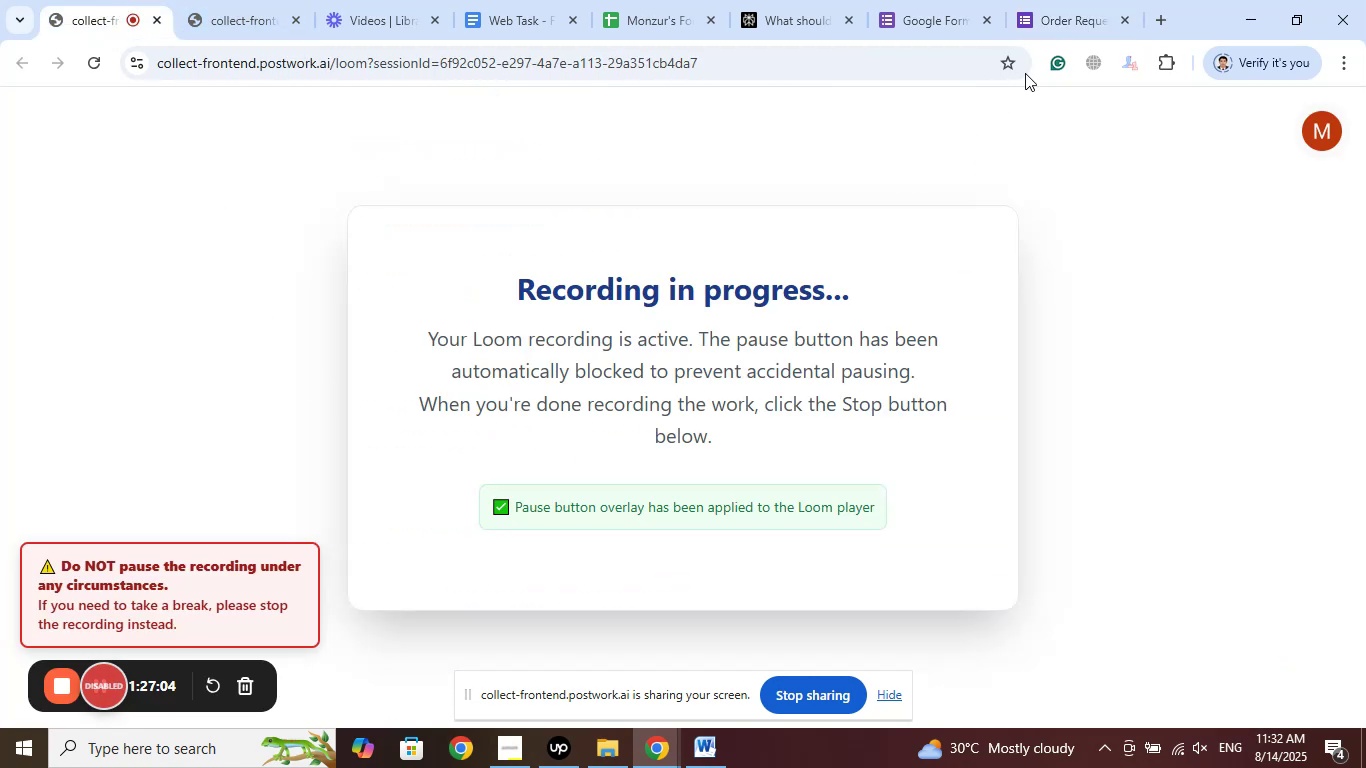 
left_click([1055, 0])
 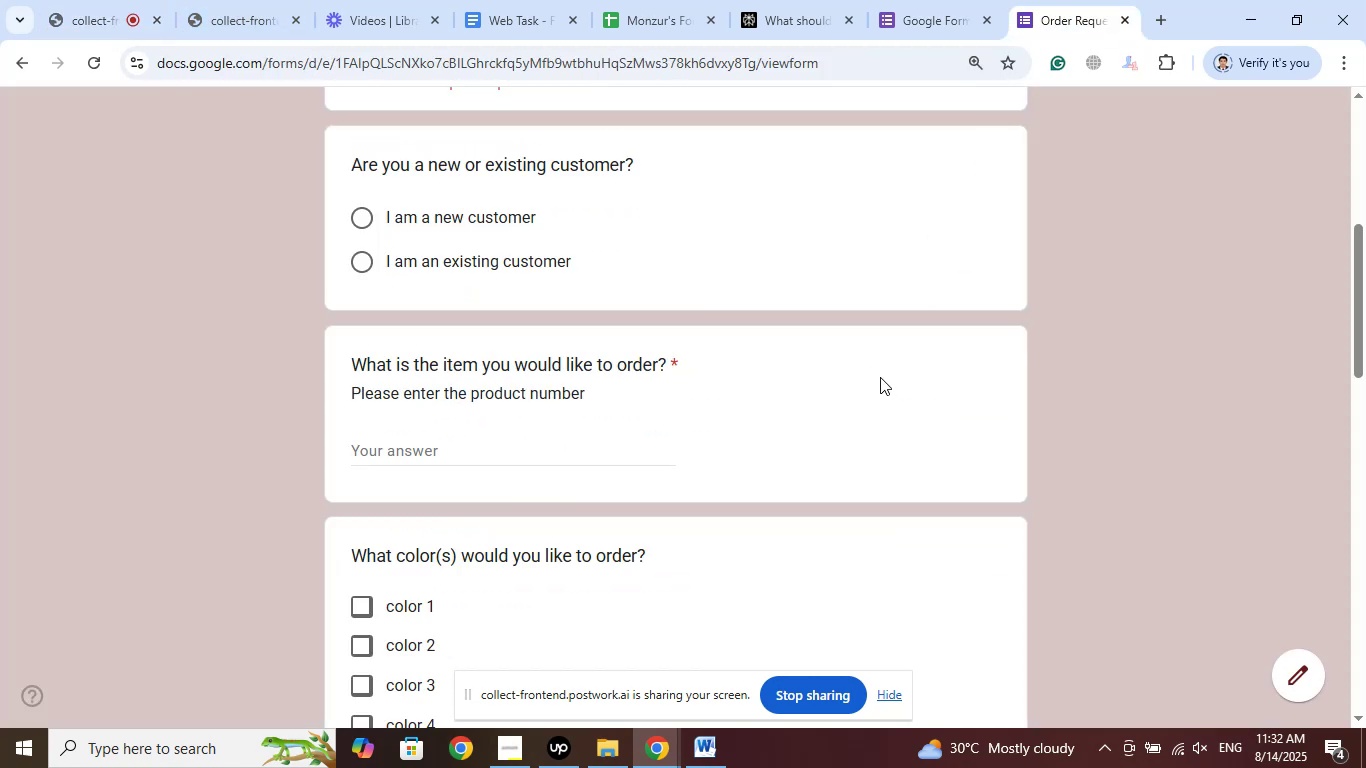 
scroll: coordinate [880, 377], scroll_direction: down, amount: 3.0
 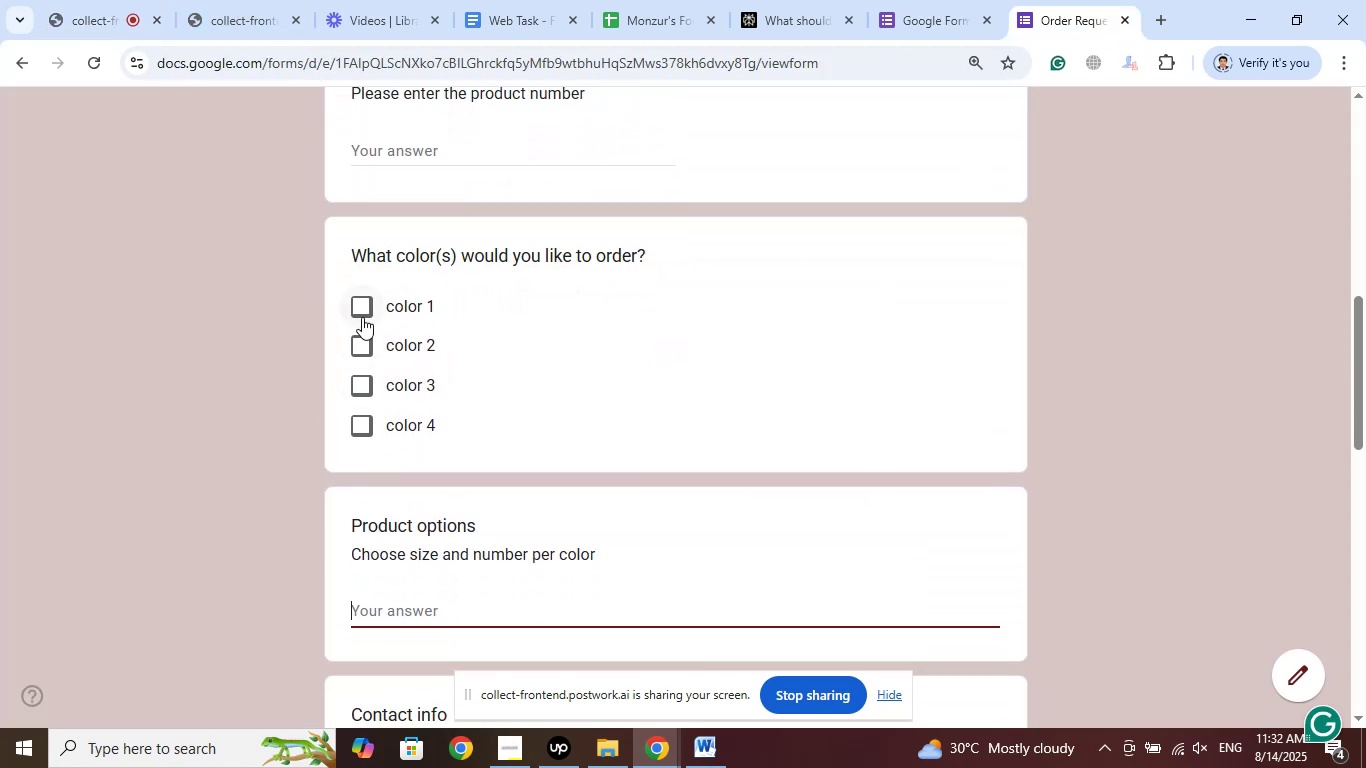 
left_click([358, 307])
 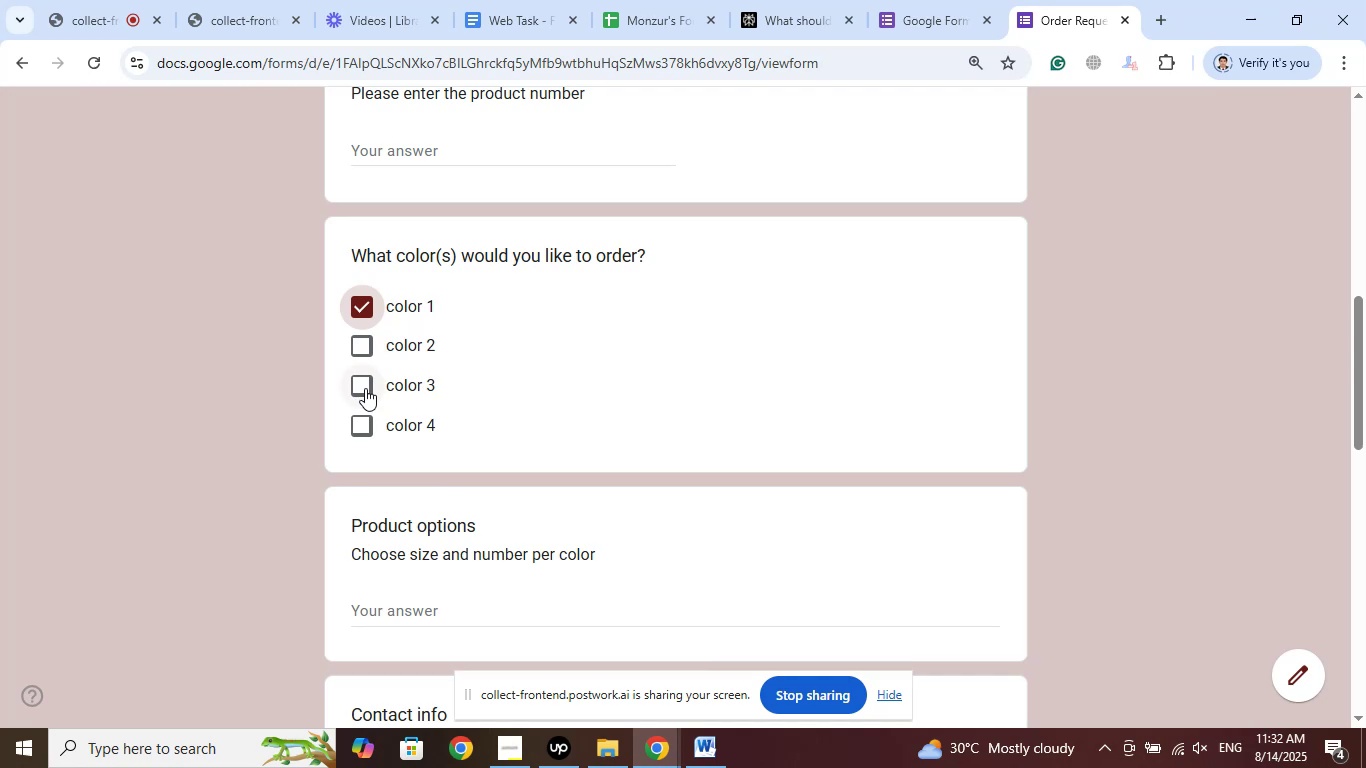 
left_click([365, 388])
 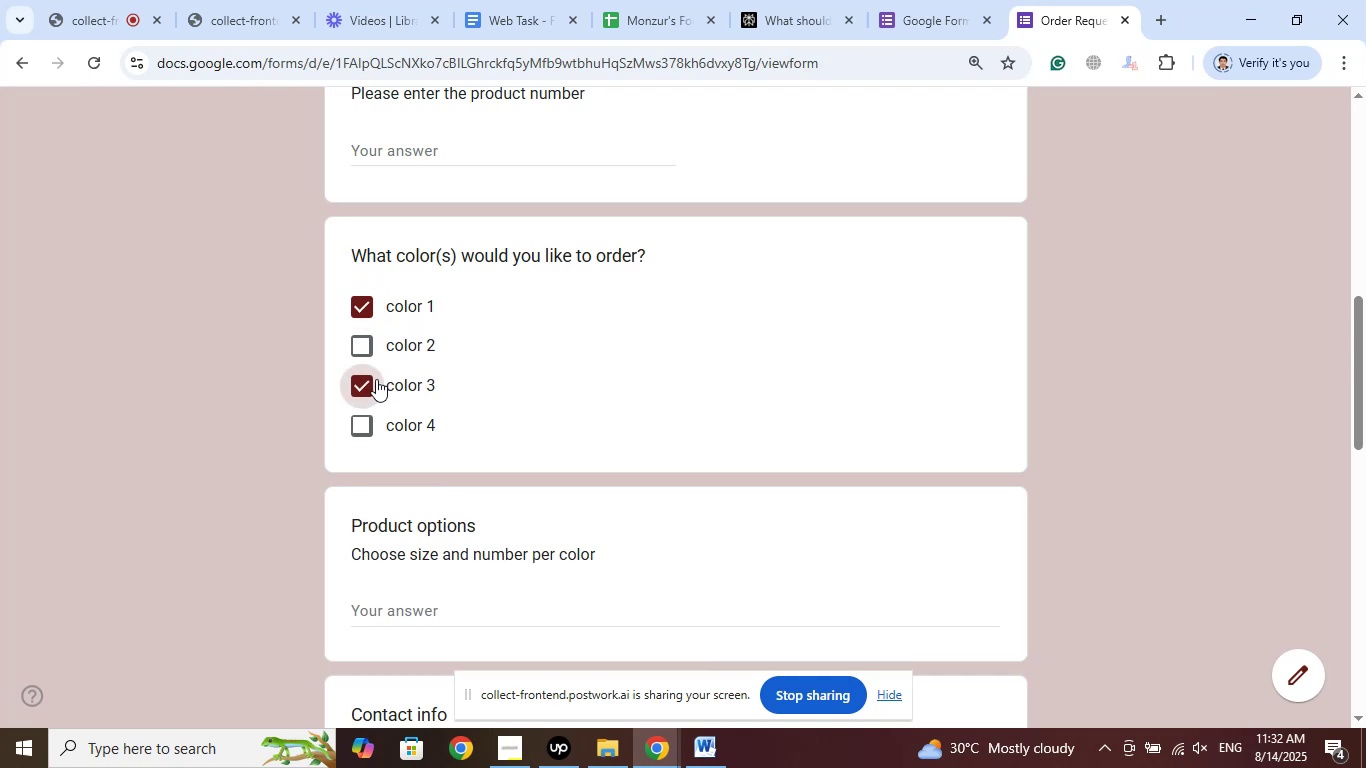 
left_click([376, 379])
 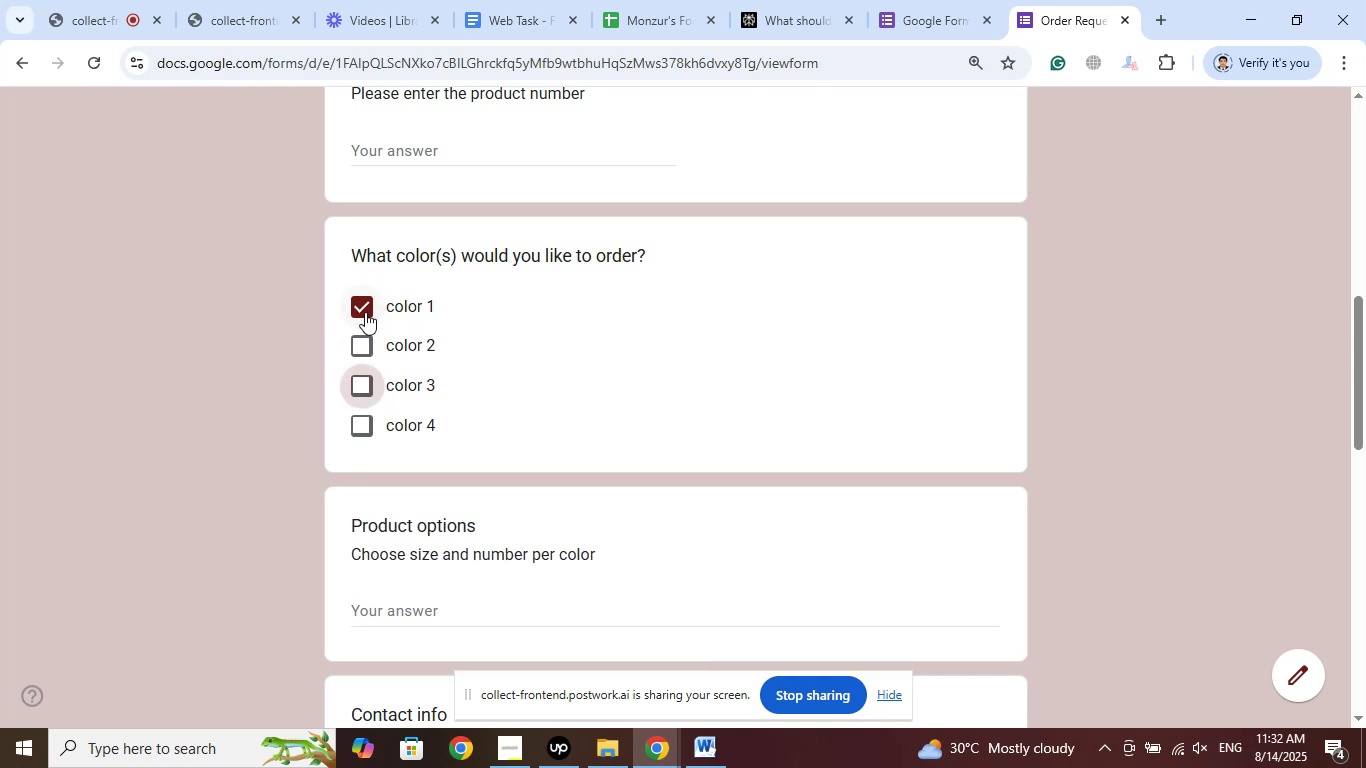 
left_click([365, 312])
 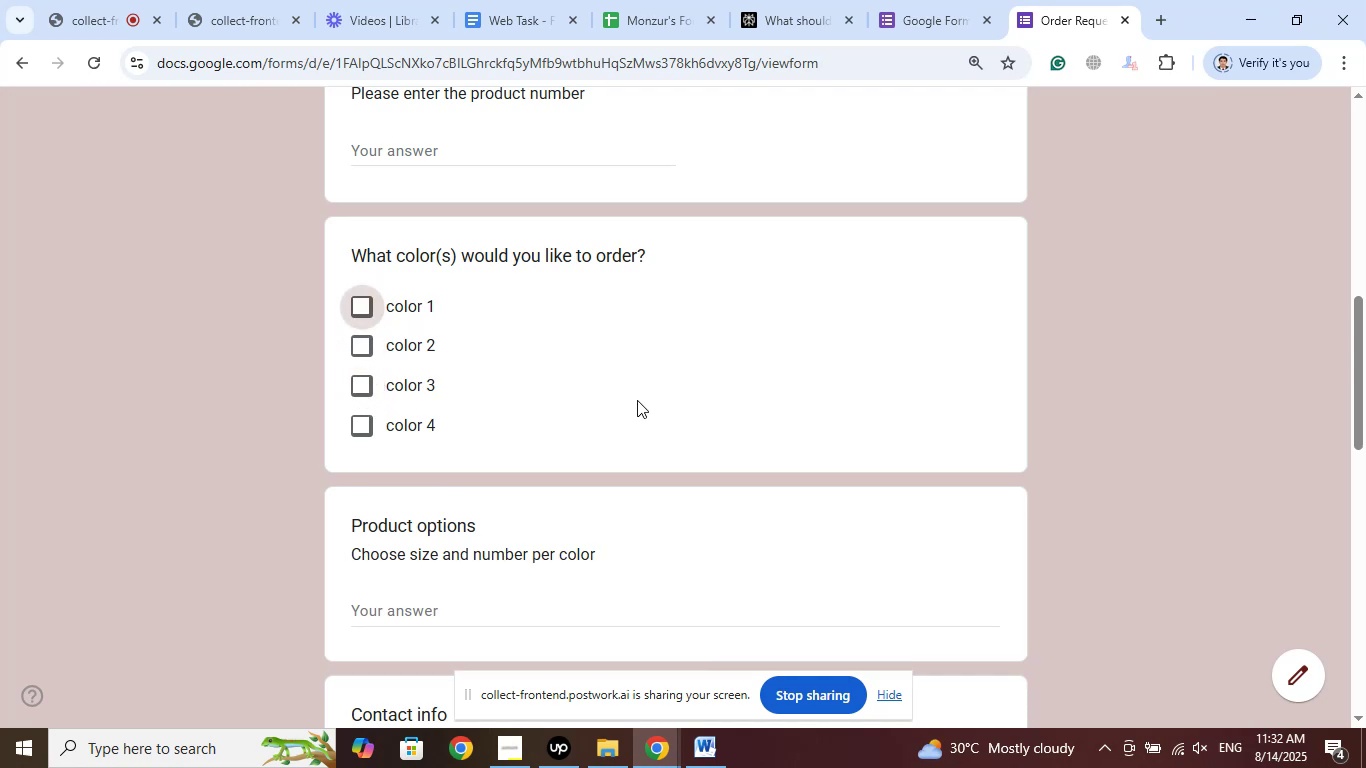 
scroll: coordinate [660, 390], scroll_direction: down, amount: 2.0
 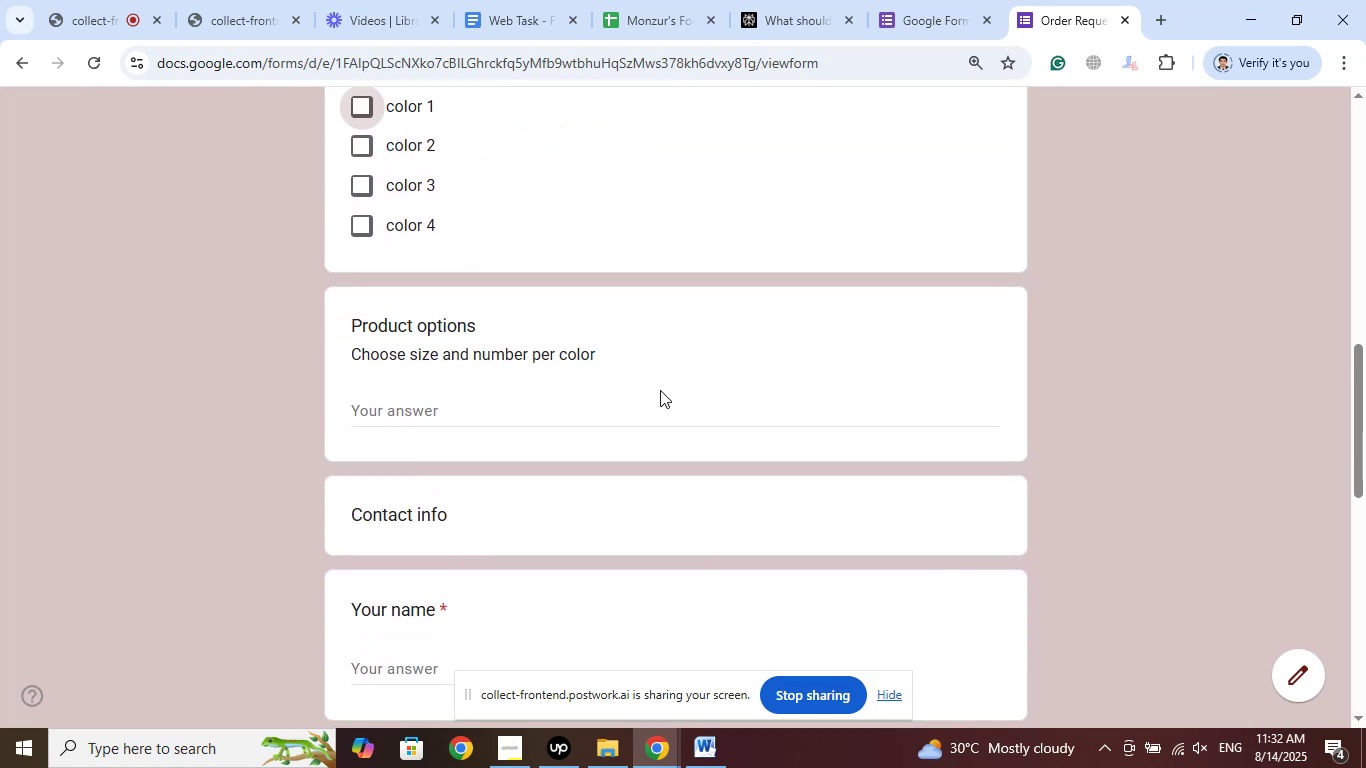 
wait(10.05)
 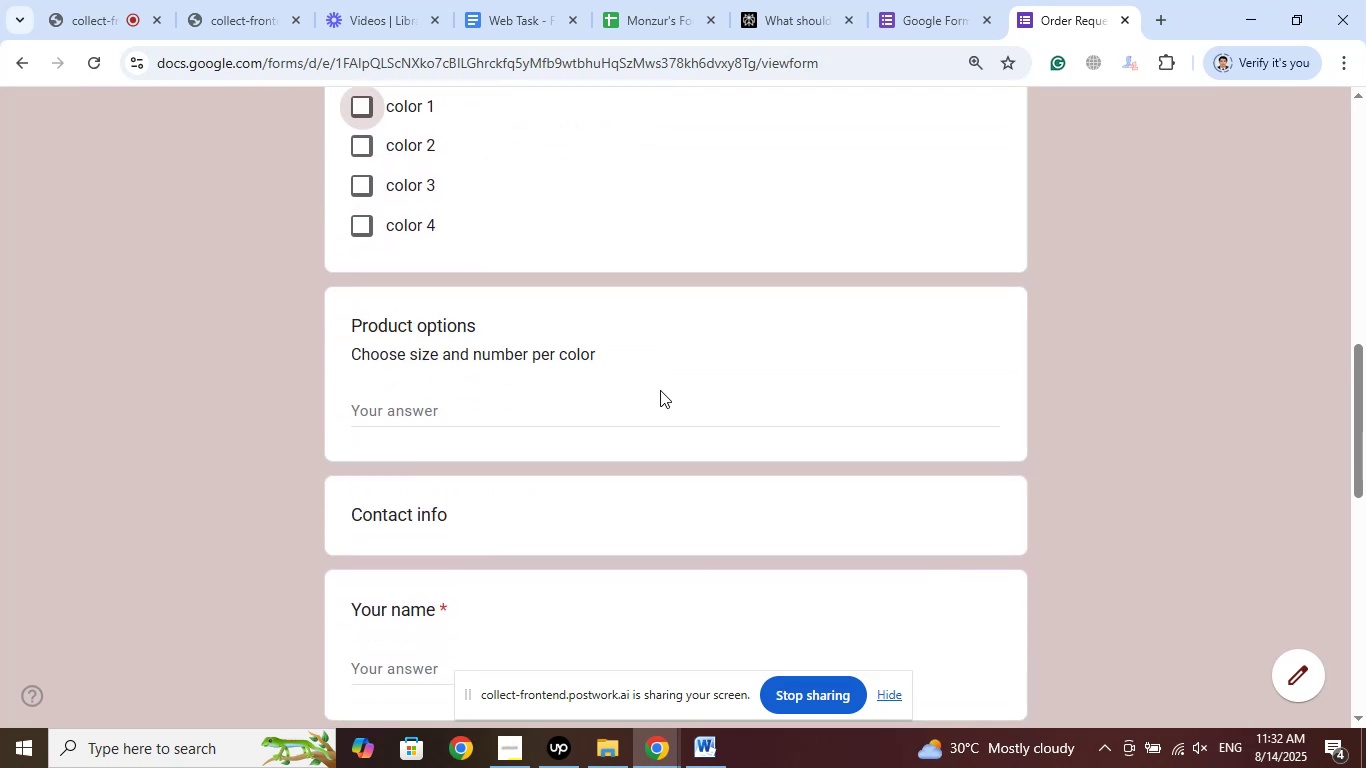 
scroll: coordinate [660, 390], scroll_direction: up, amount: 11.0
 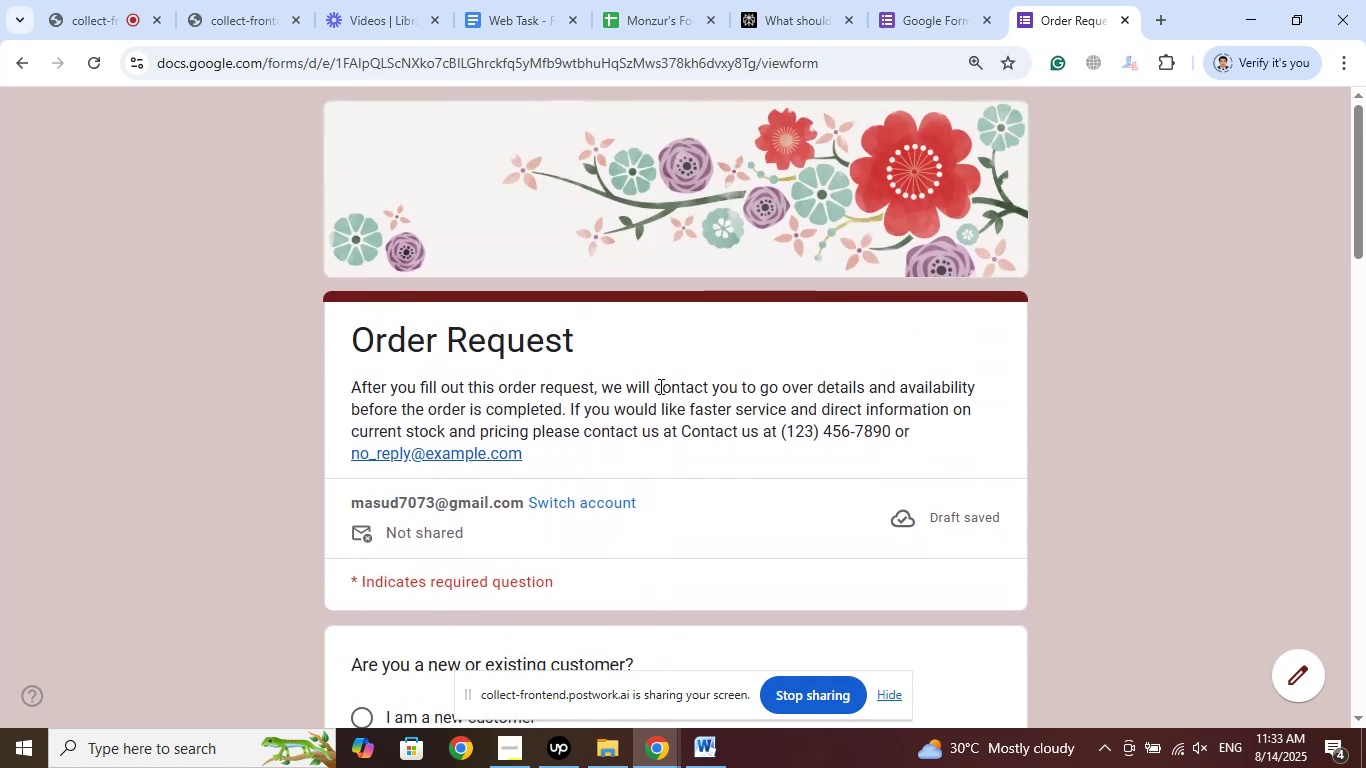 
scroll: coordinate [658, 385], scroll_direction: down, amount: 11.0
 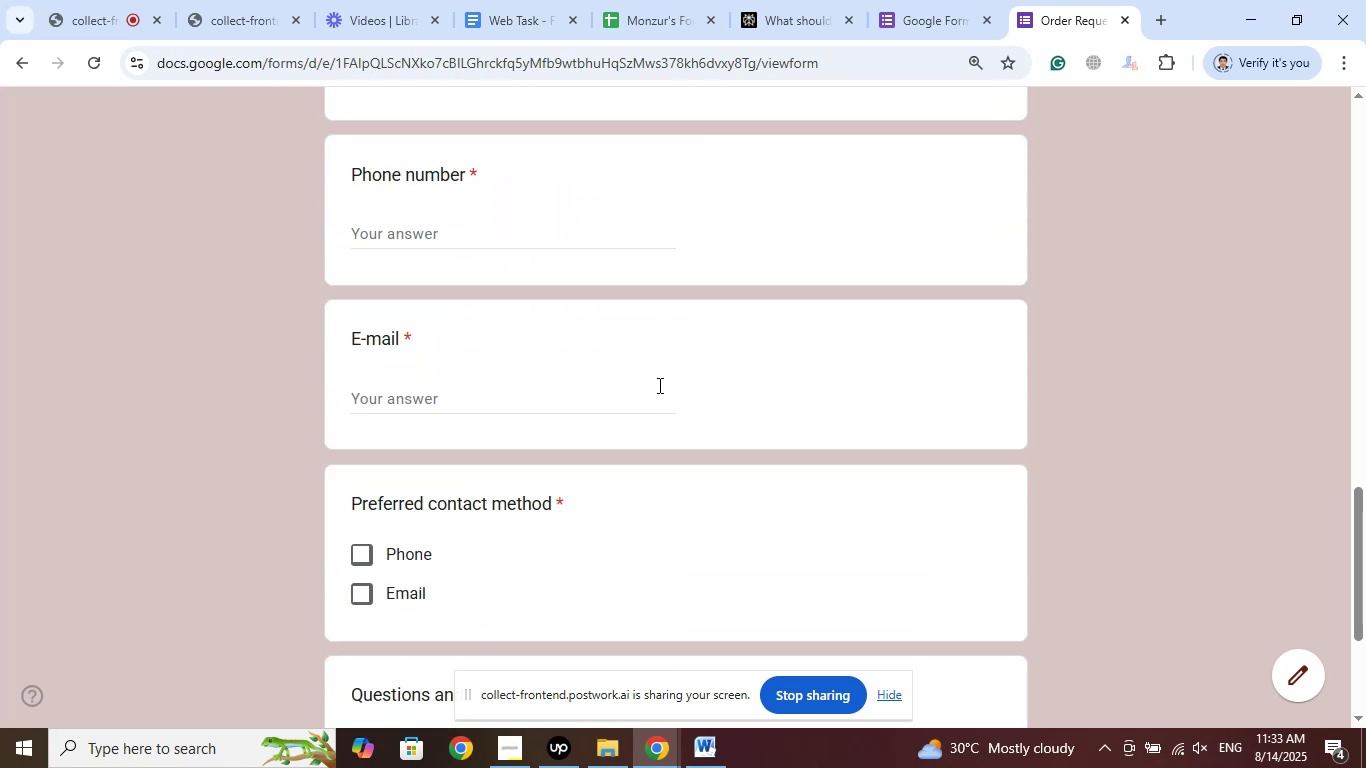 
scroll: coordinate [656, 388], scroll_direction: up, amount: 2.0
 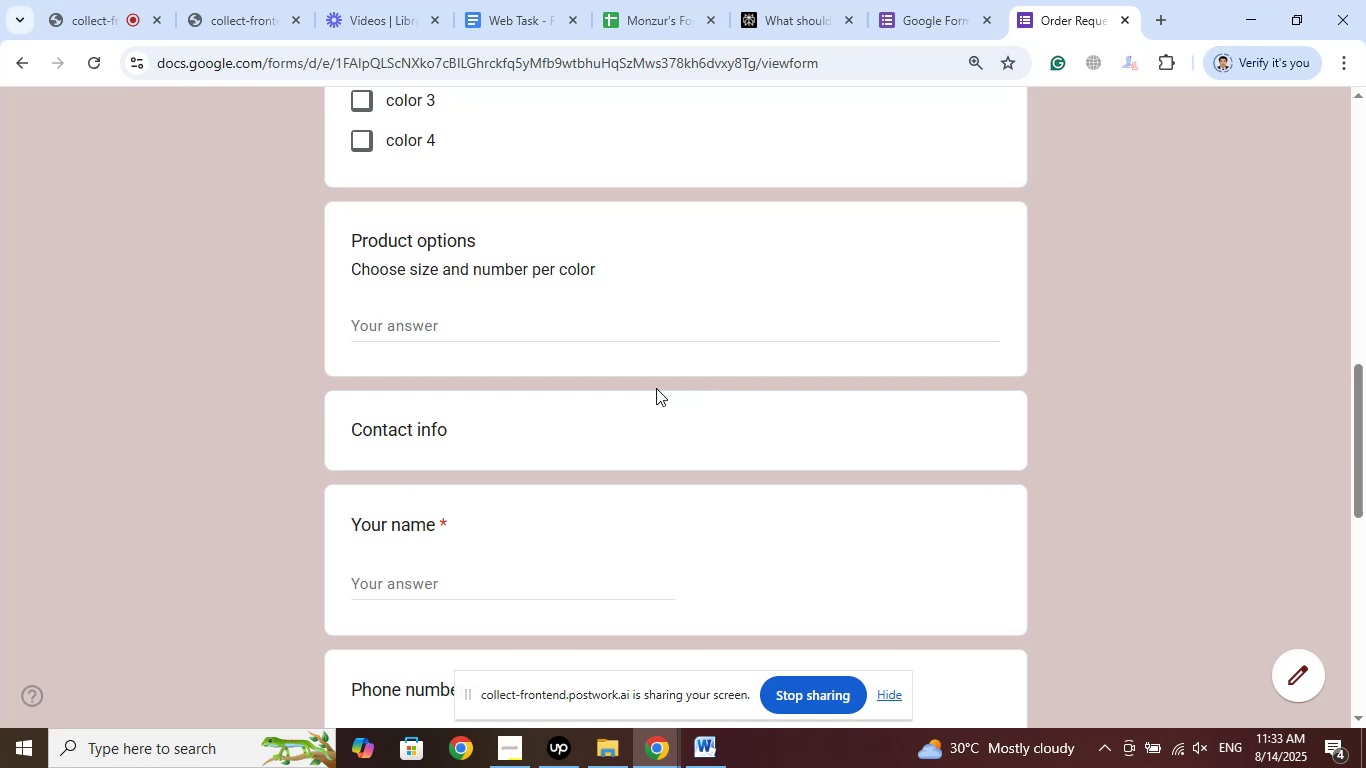 
wait(31.61)
 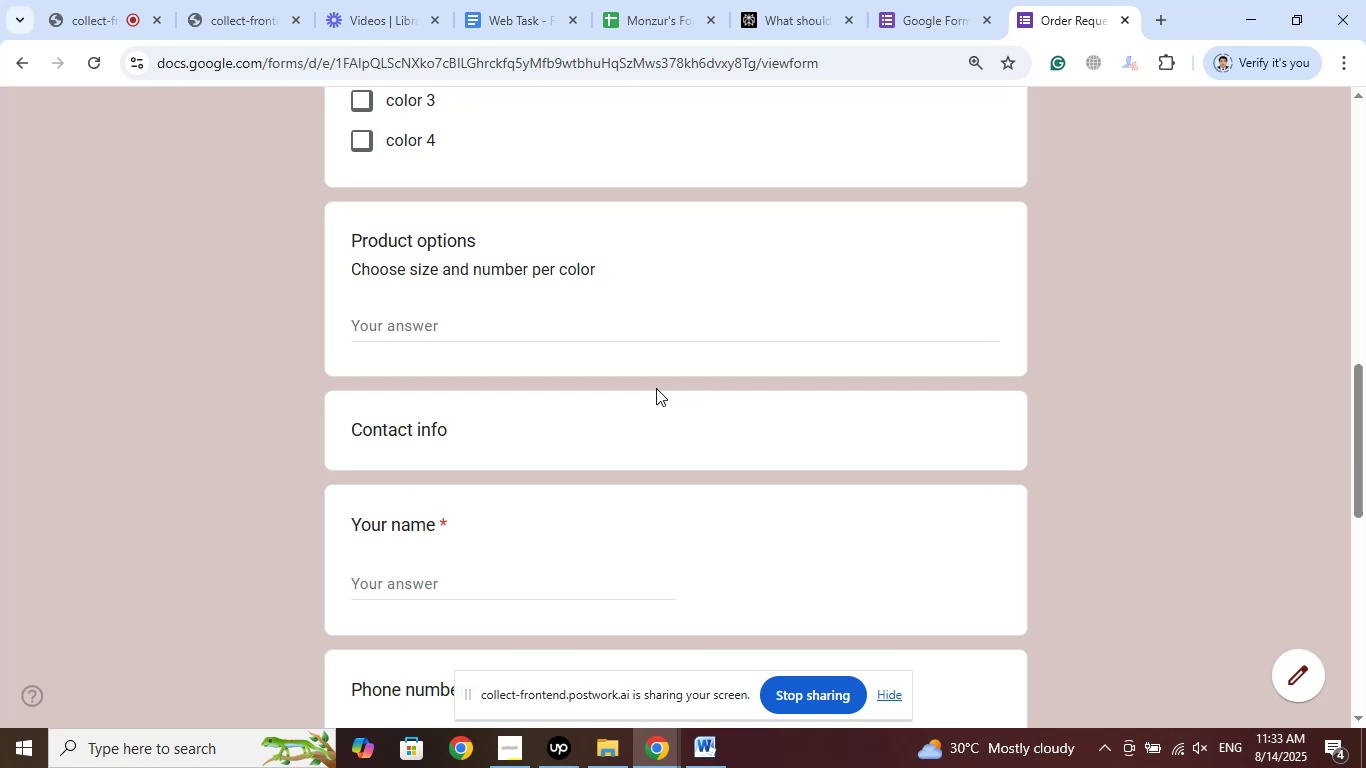 
scroll: coordinate [656, 384], scroll_direction: up, amount: 2.0
 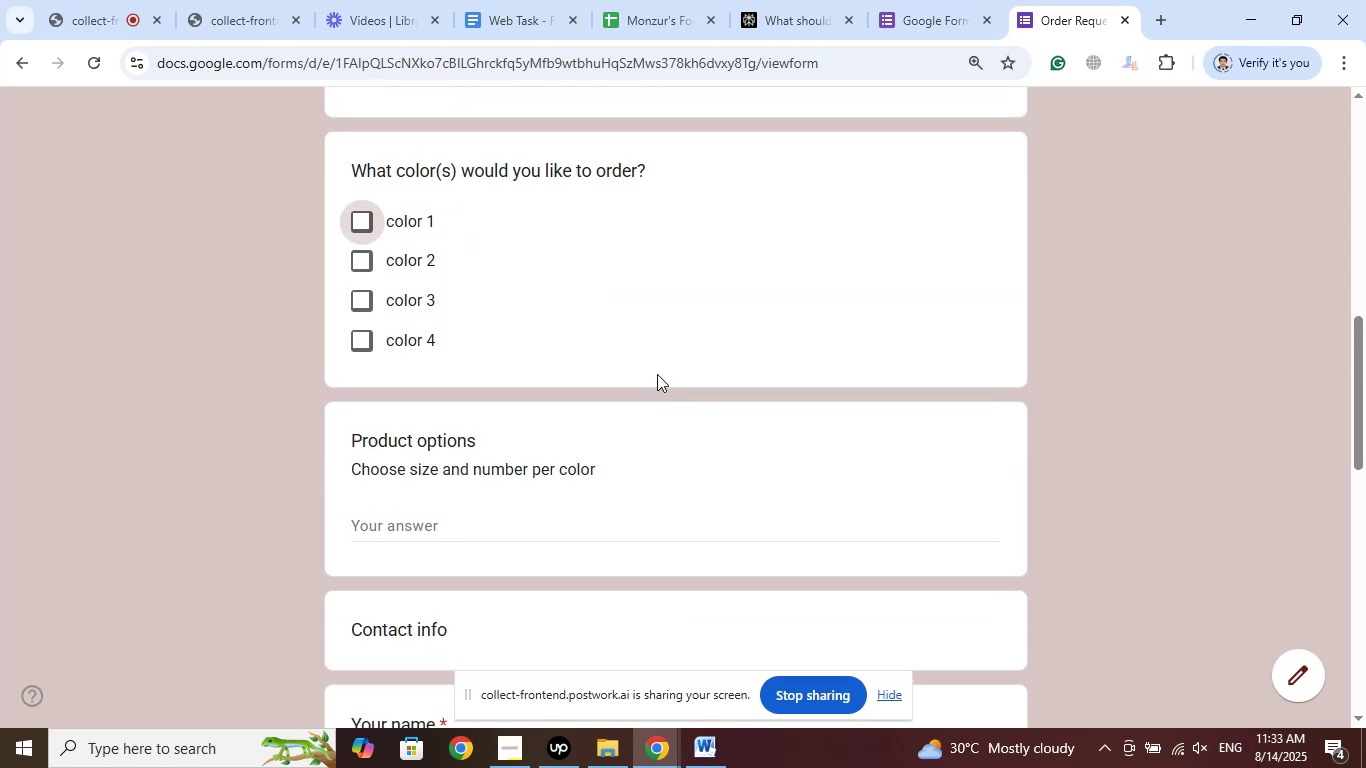 
scroll: coordinate [657, 374], scroll_direction: down, amount: 2.0
 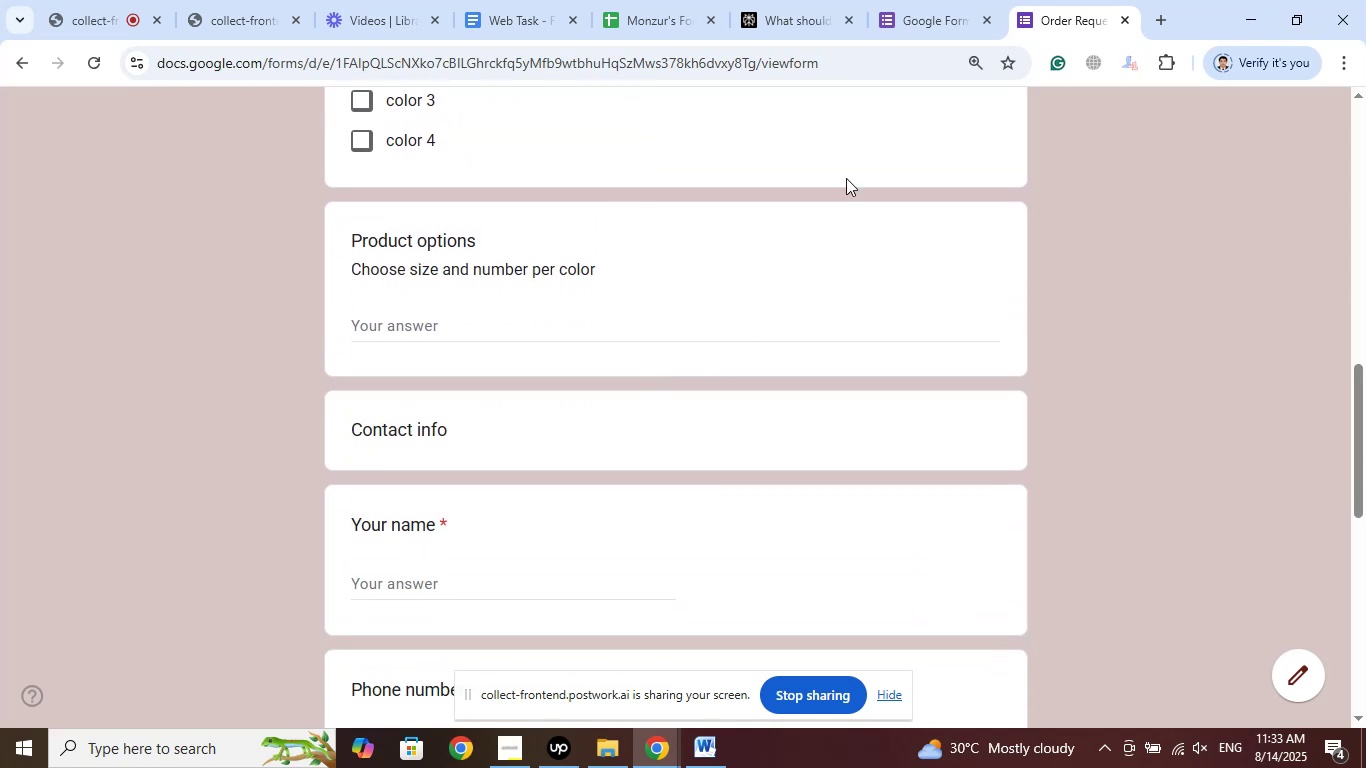 
scroll: coordinate [821, 172], scroll_direction: up, amount: 13.0
 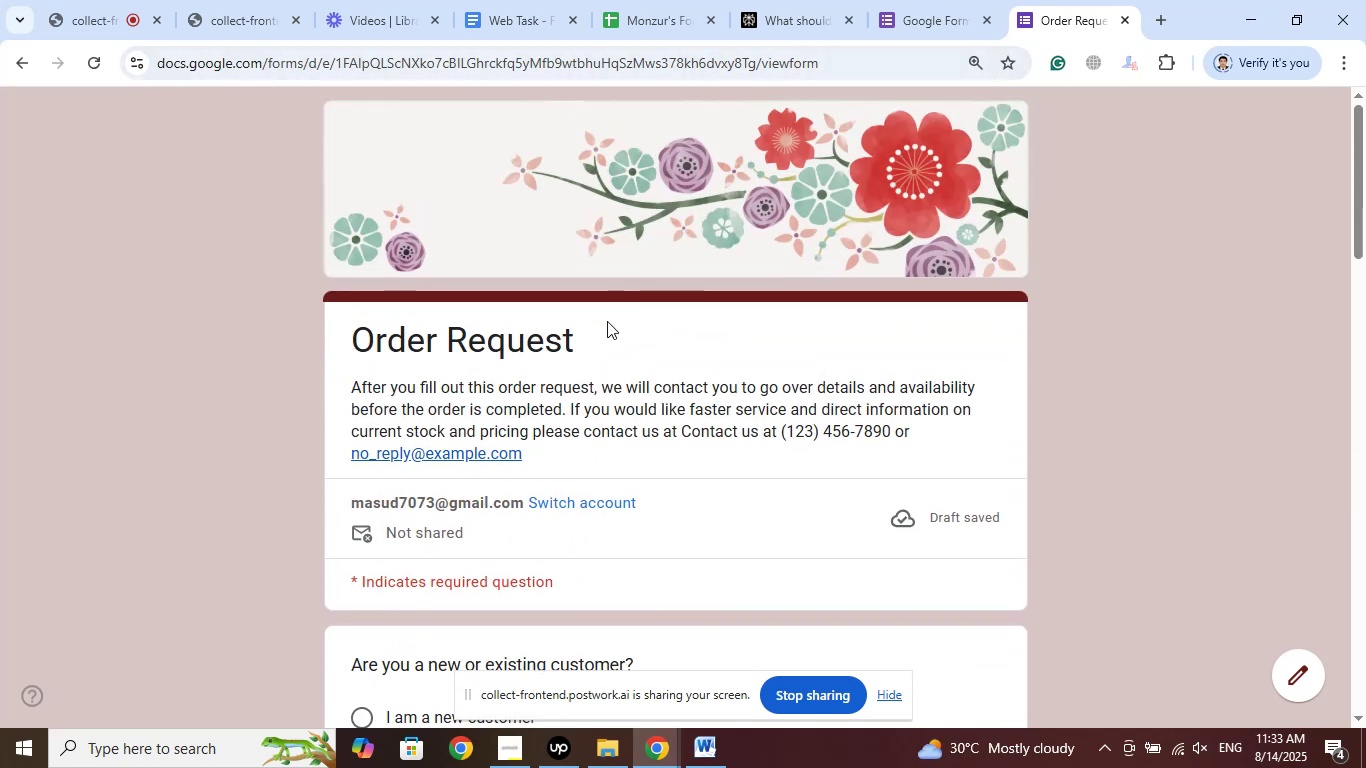 
left_click_drag(start_coordinate=[591, 334], to_coordinate=[354, 346])
 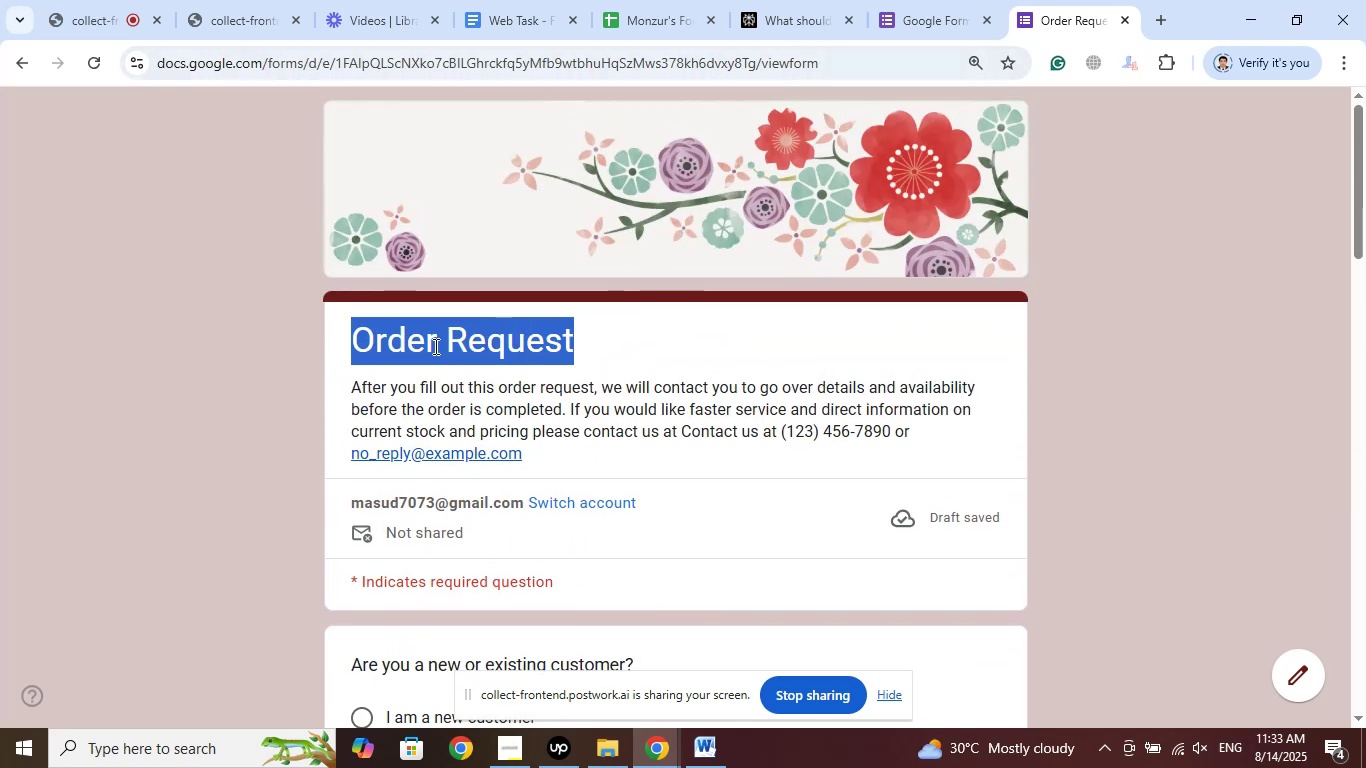 
right_click([434, 346])
 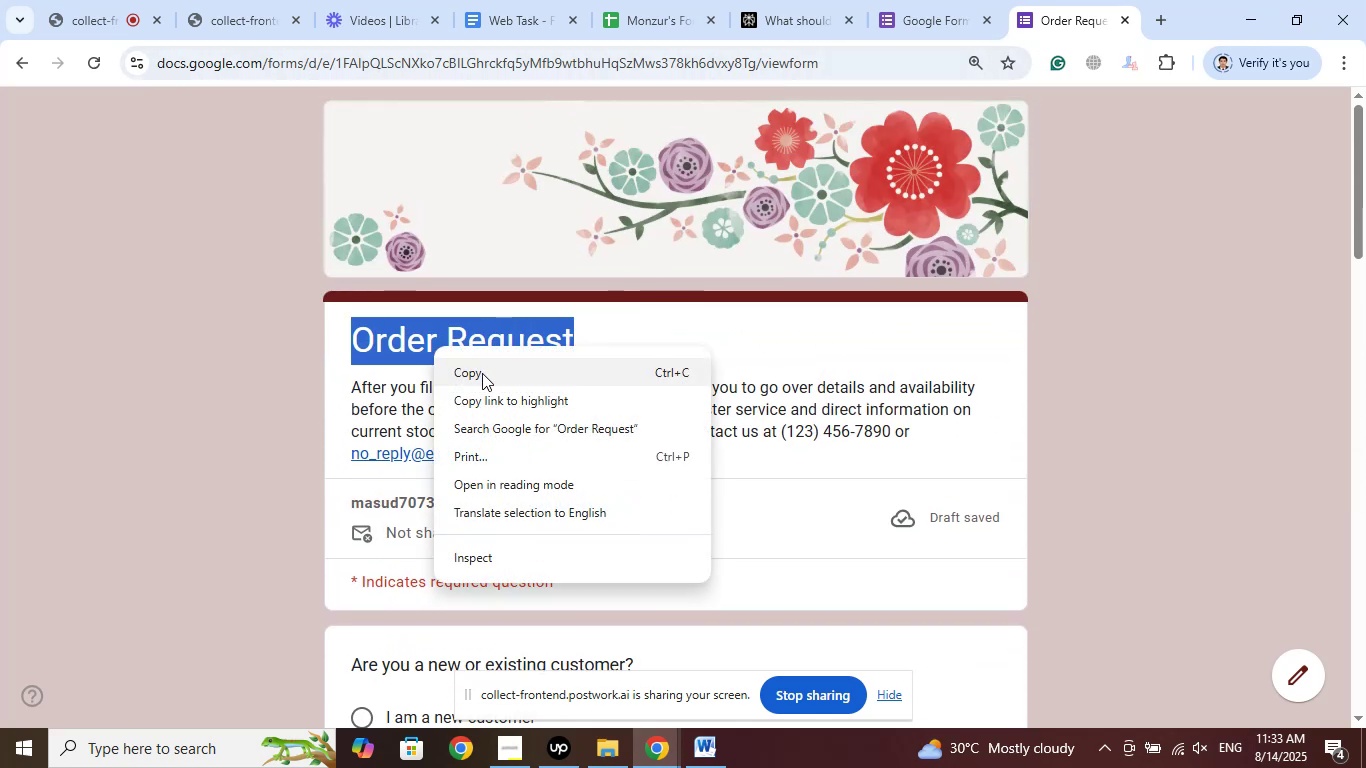 
left_click([482, 373])
 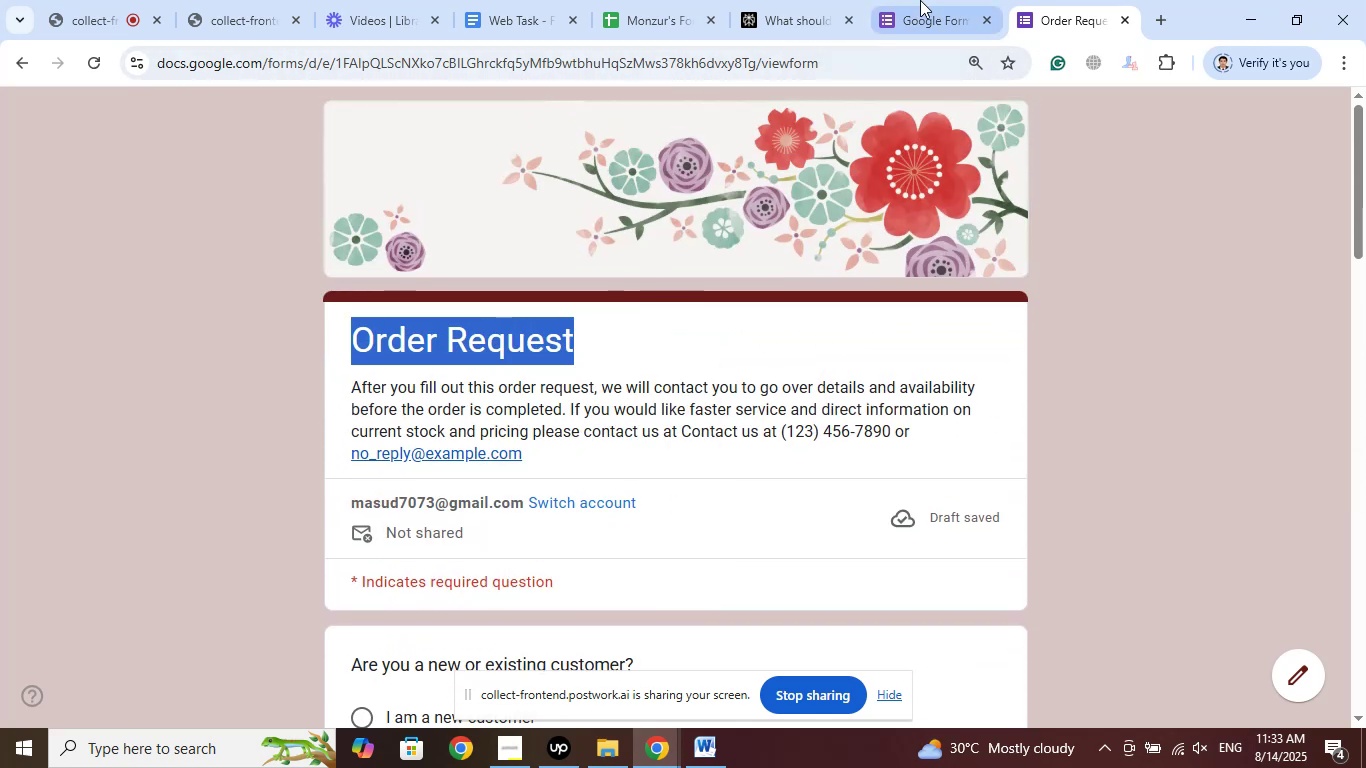 
left_click([922, 0])
 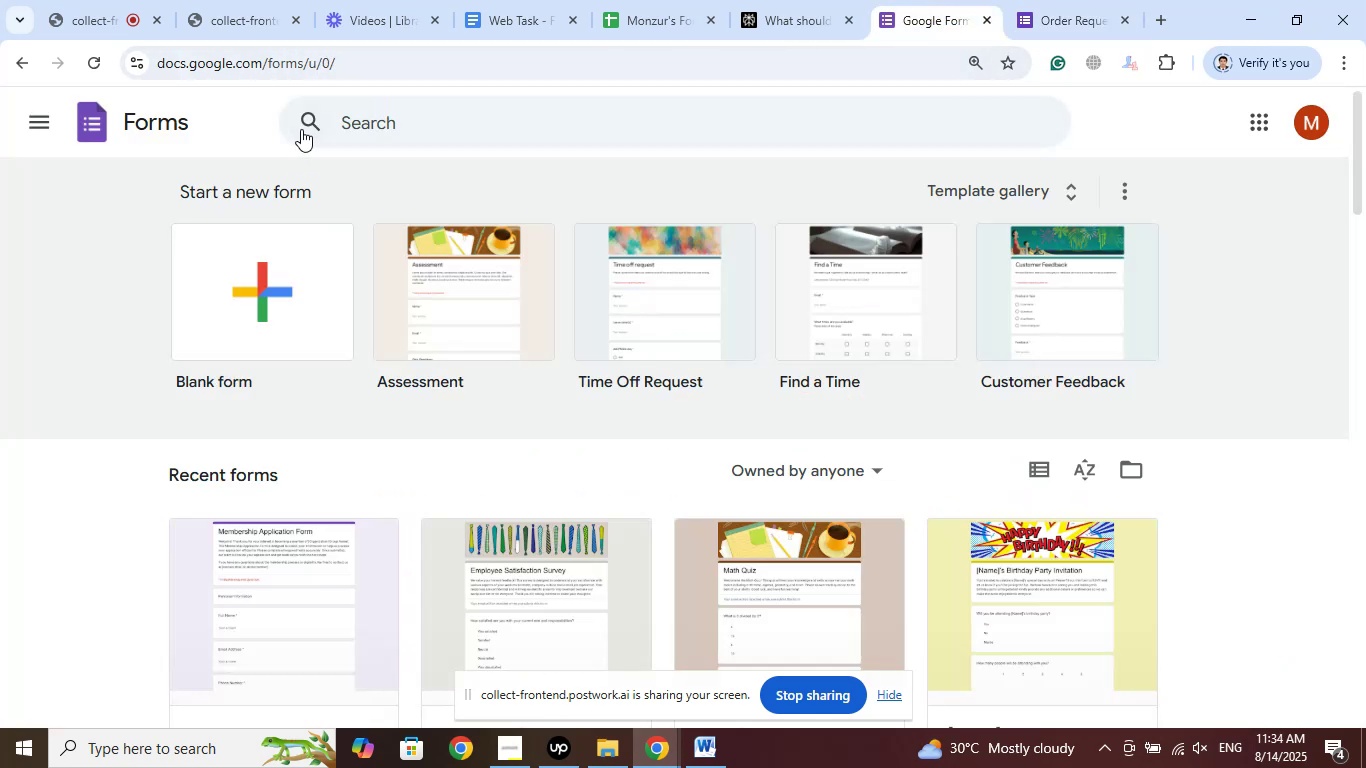 
left_click([418, 113])
 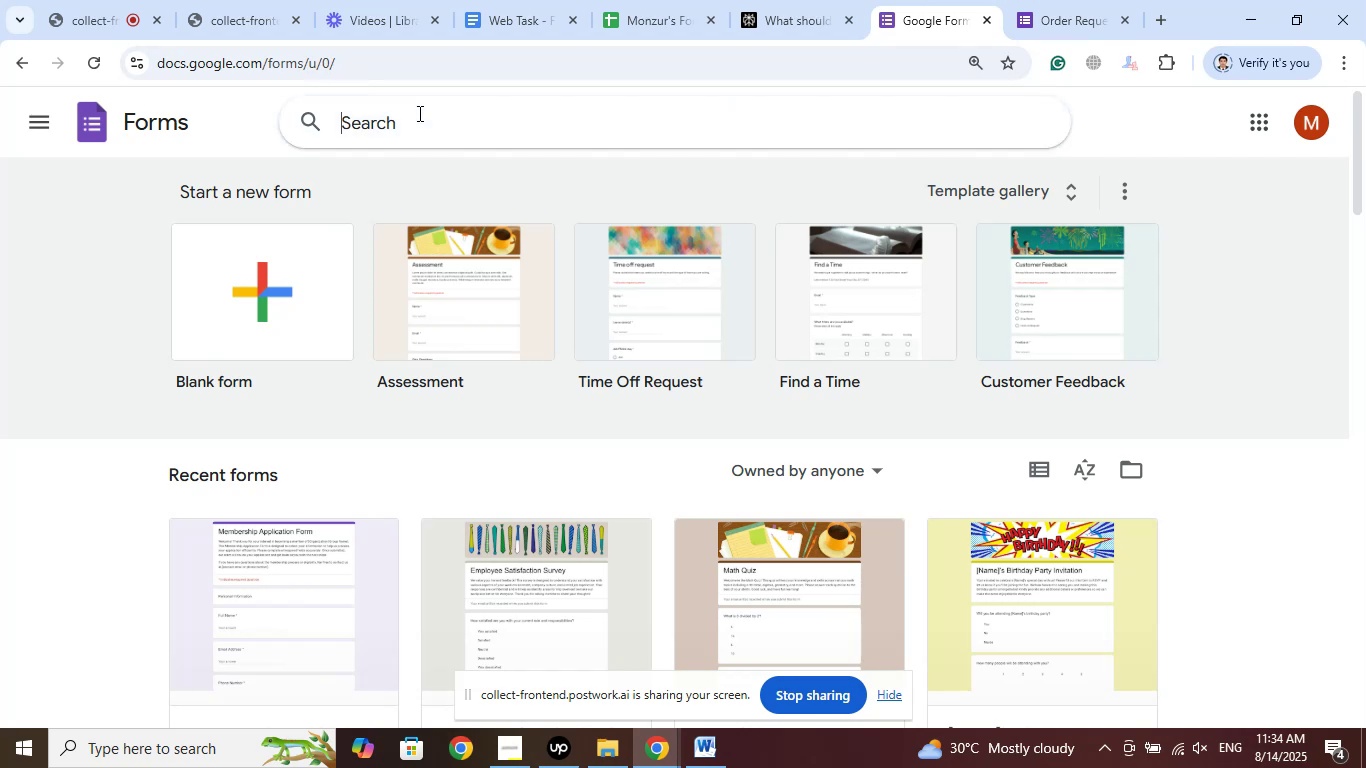 
right_click([418, 113])
 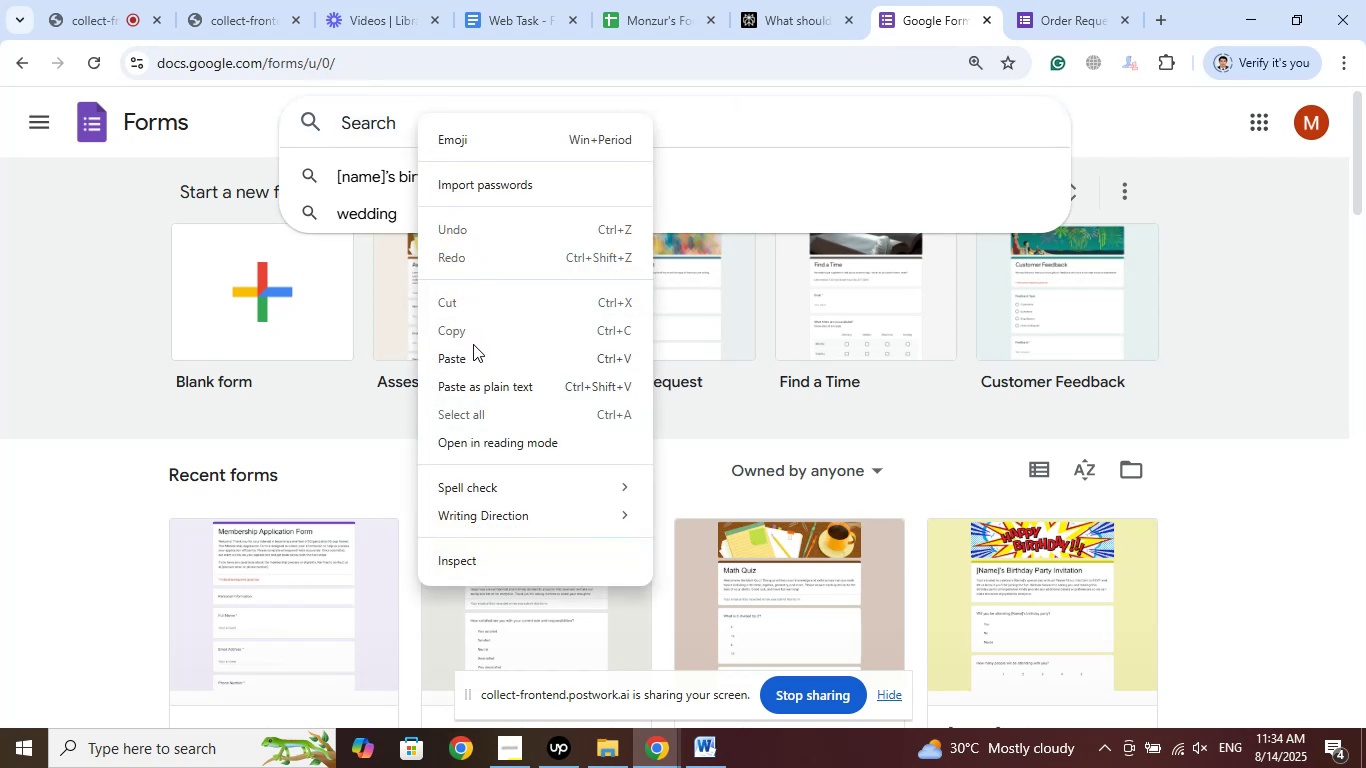 
mouse_move([474, 332])
 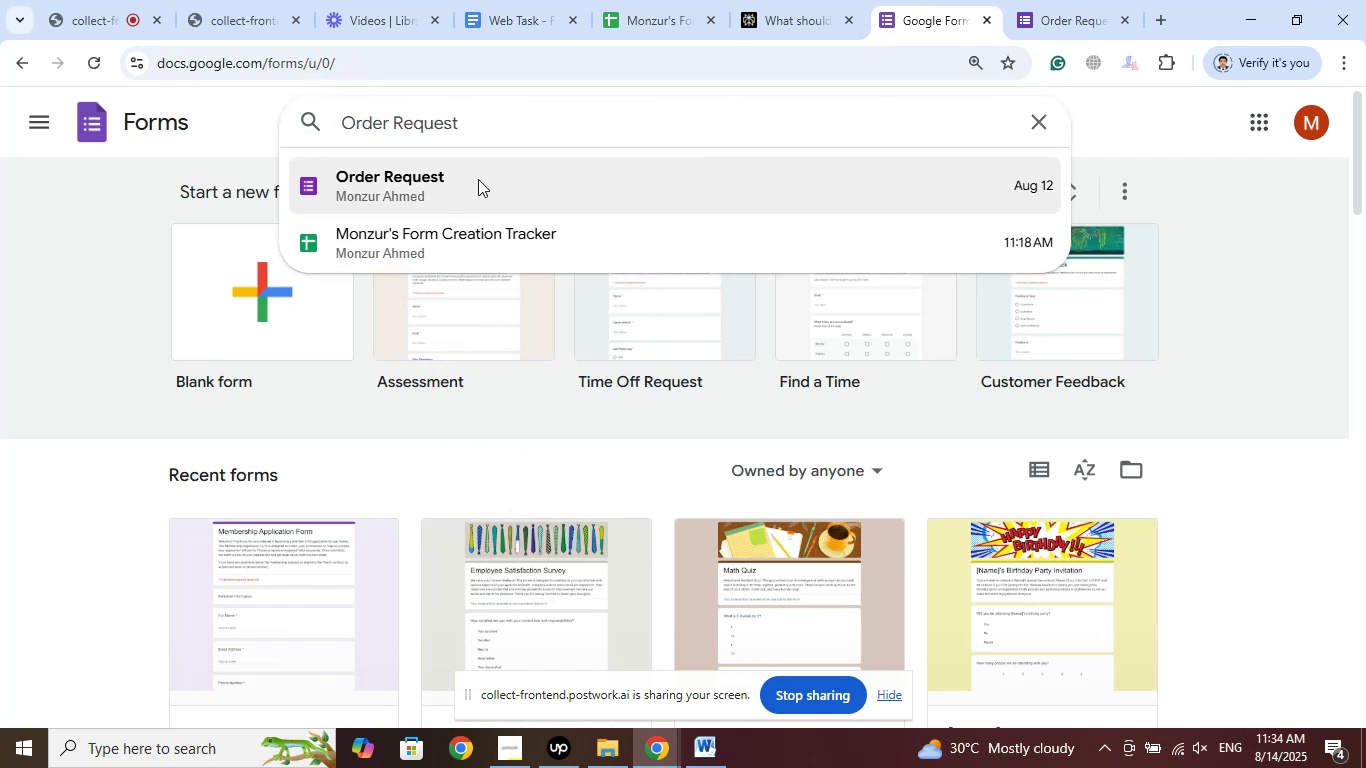 
left_click([478, 179])
 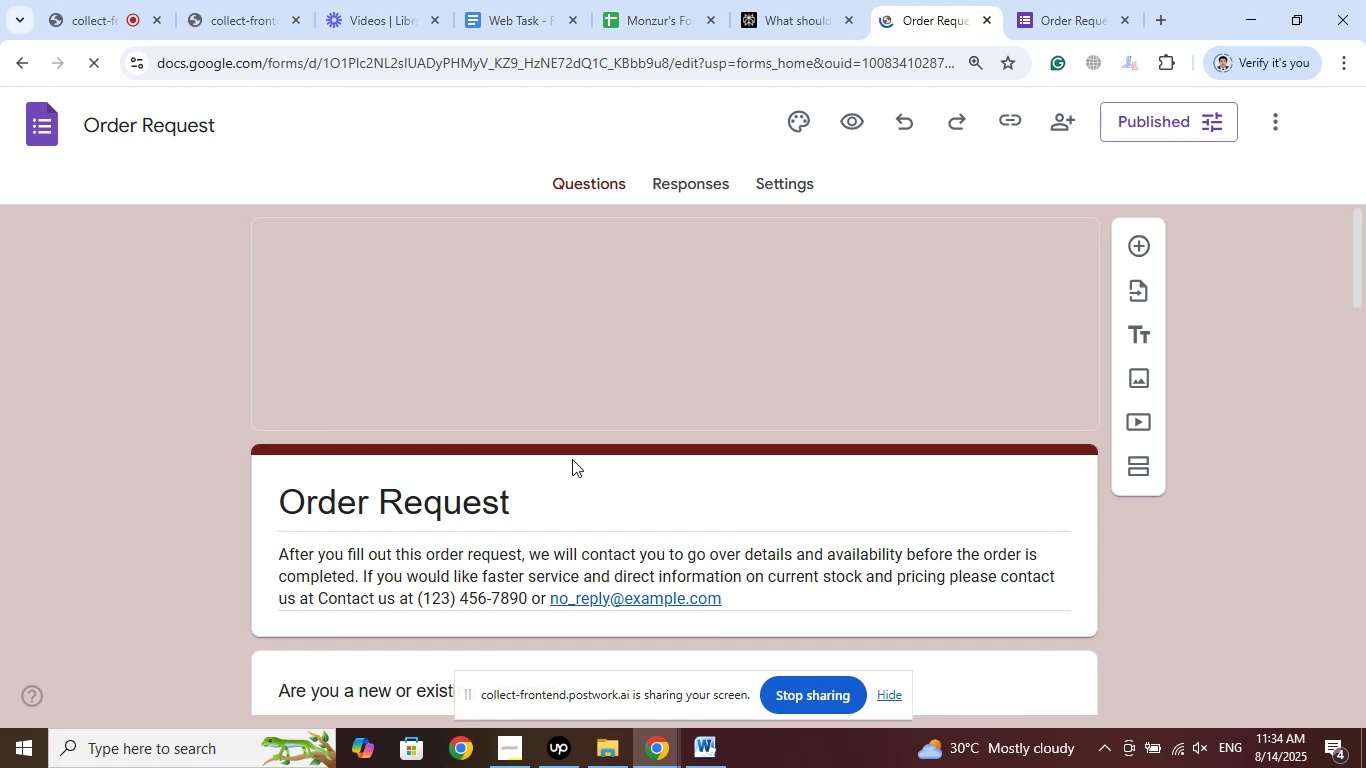 
scroll: coordinate [656, 436], scroll_direction: down, amount: 7.0
 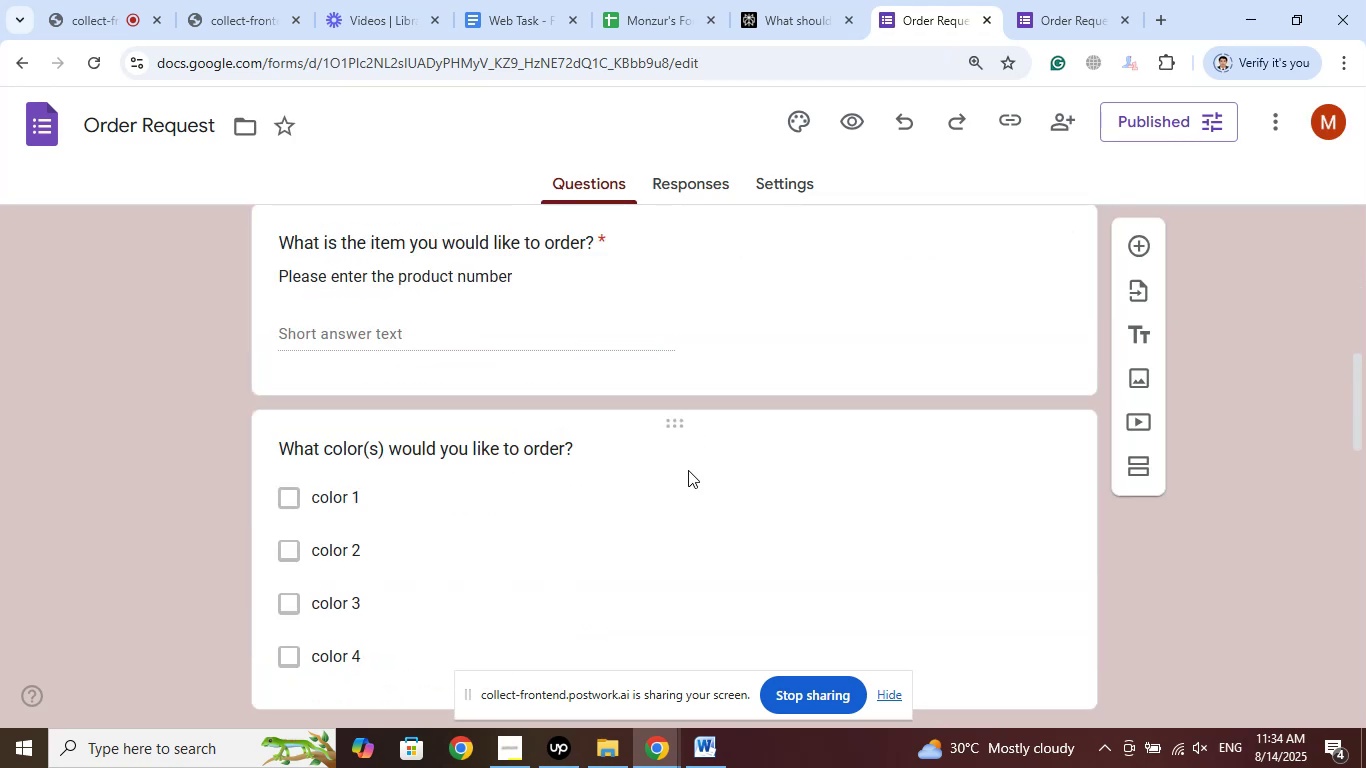 
wait(5.31)
 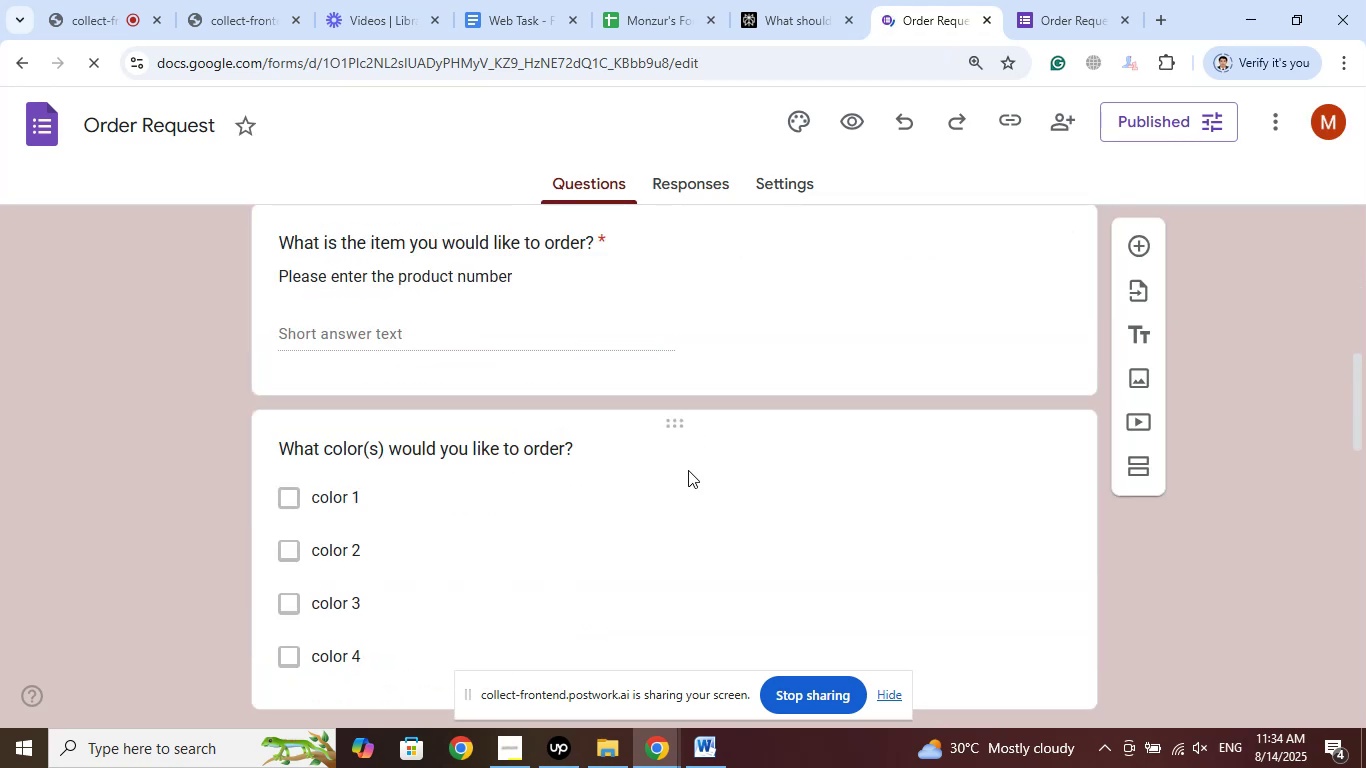 
scroll: coordinate [688, 470], scroll_direction: down, amount: 4.0
 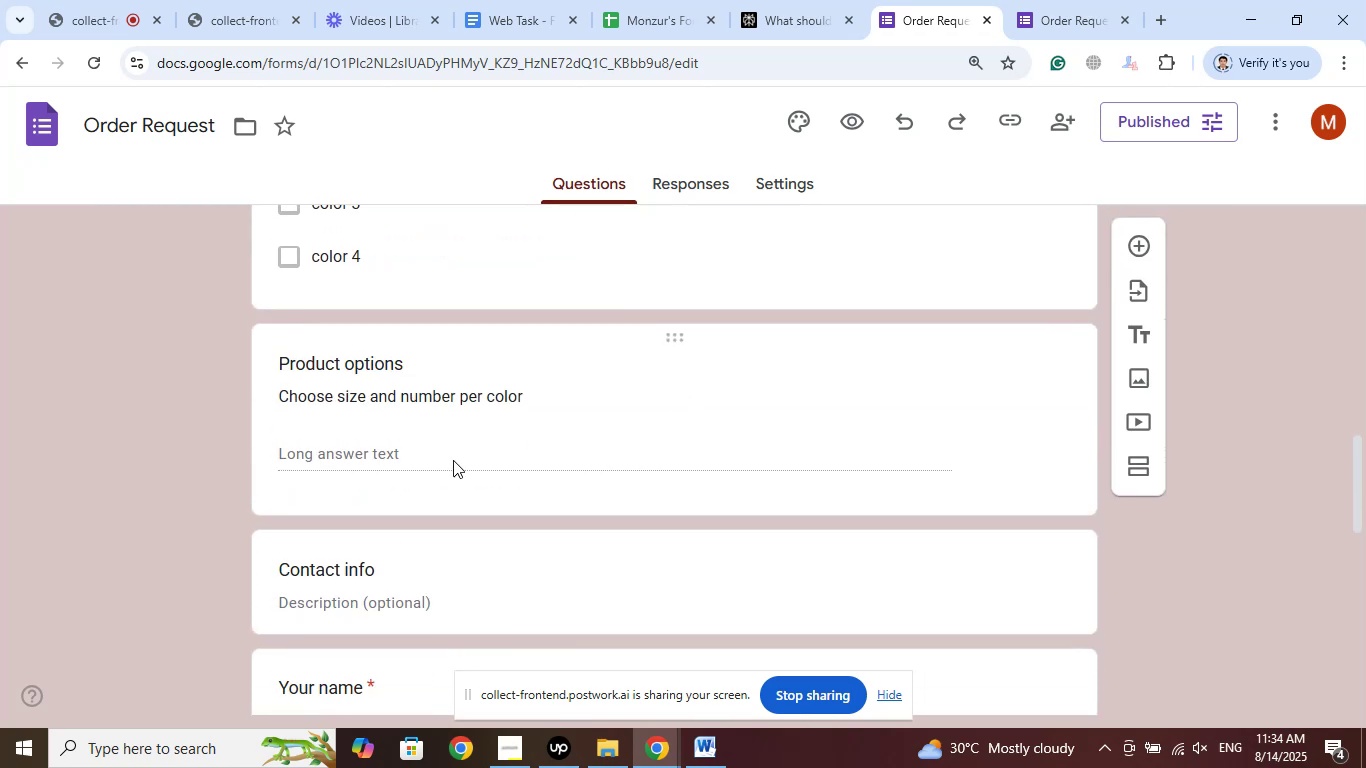 
left_click([453, 453])
 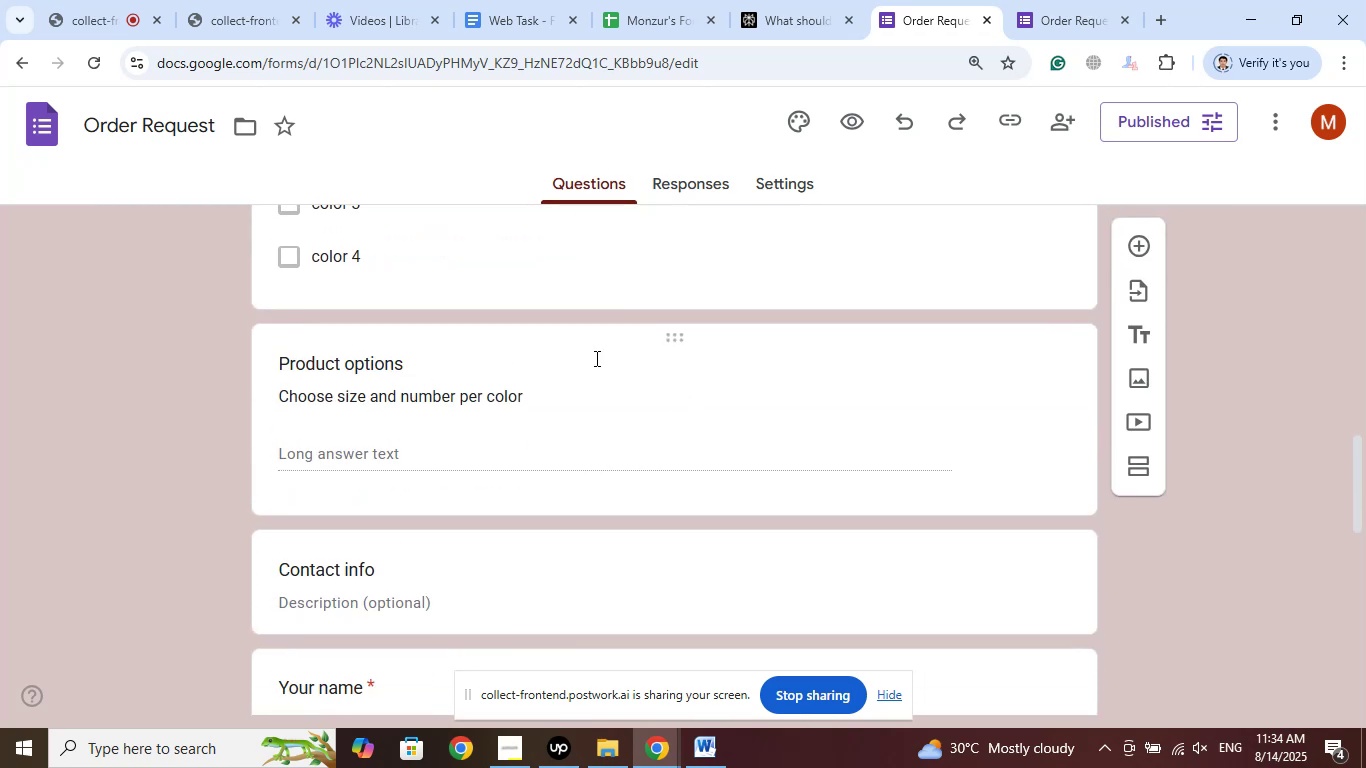 
left_click([430, 366])
 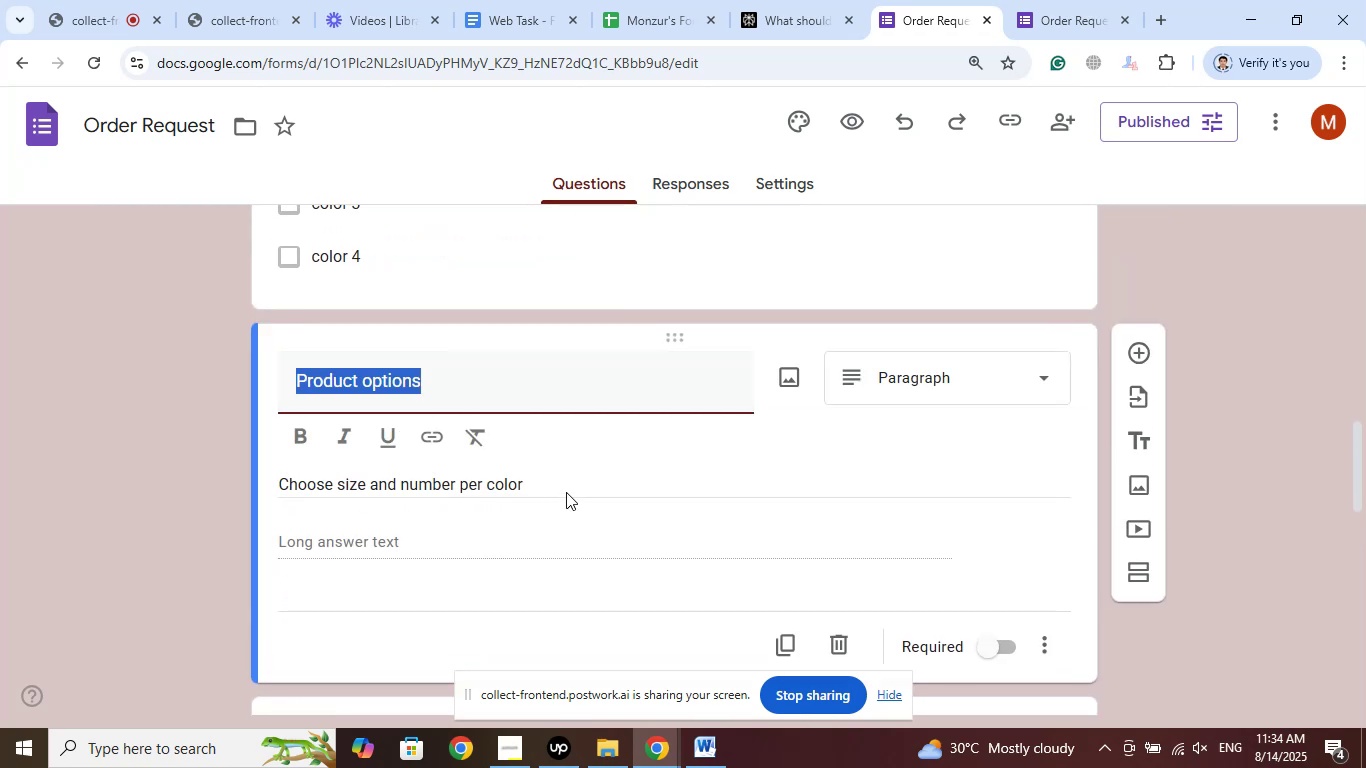 
scroll: coordinate [584, 476], scroll_direction: down, amount: 1.0
 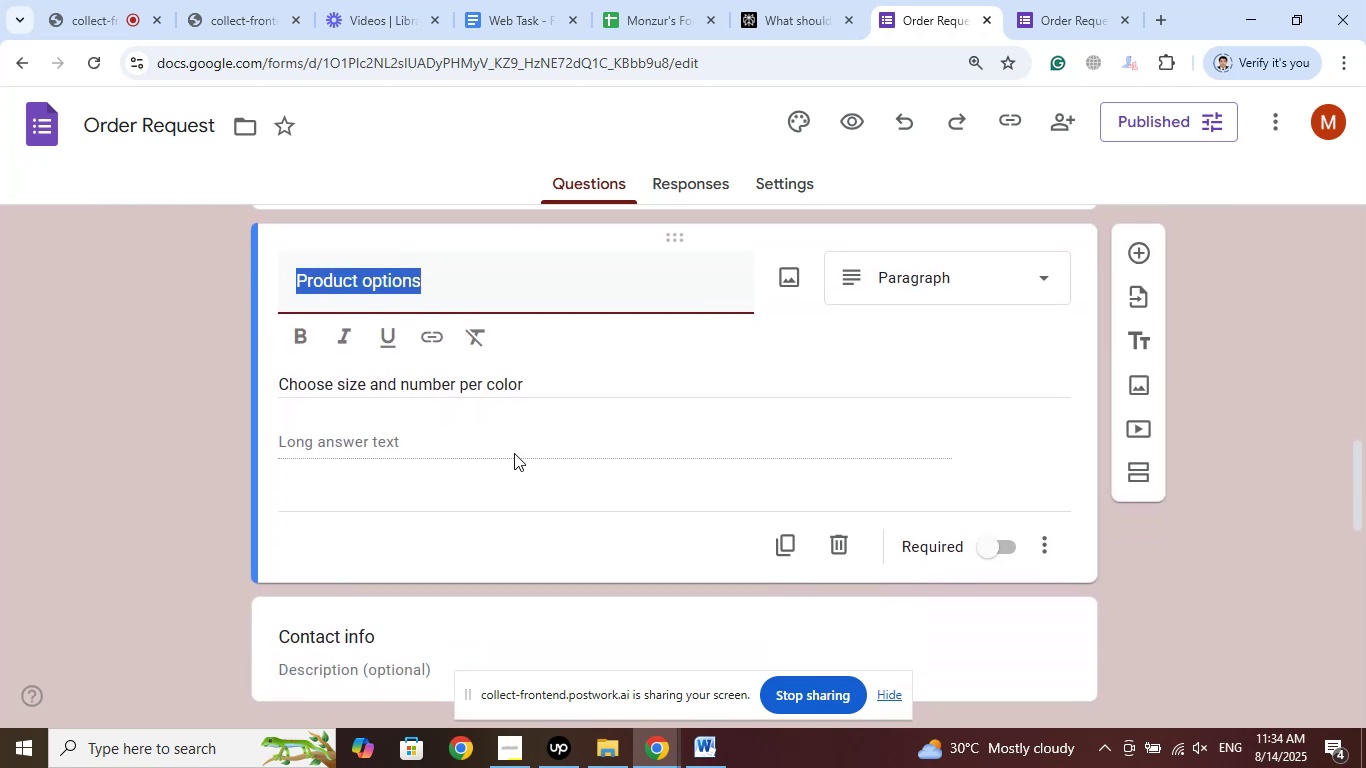 
scroll: coordinate [514, 453], scroll_direction: up, amount: 2.0
 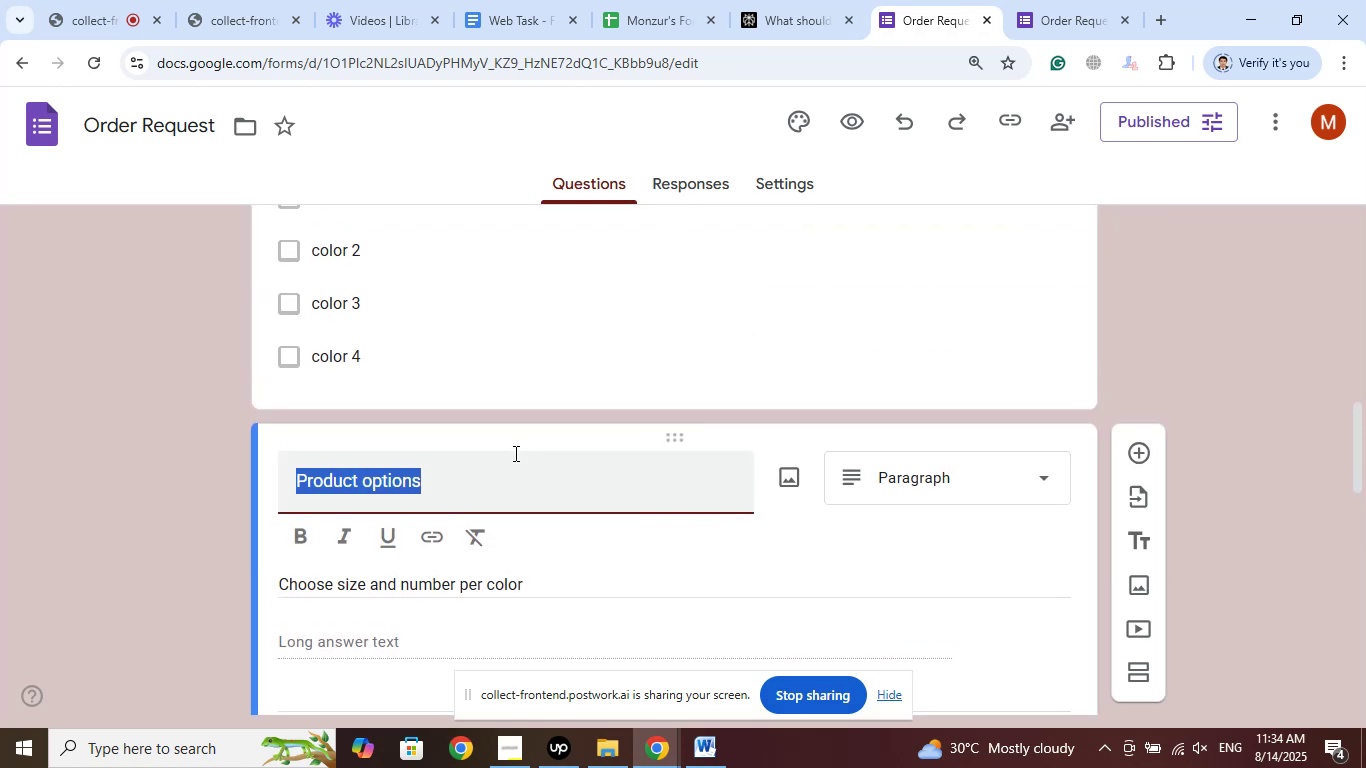 
scroll: coordinate [514, 453], scroll_direction: down, amount: 1.0
 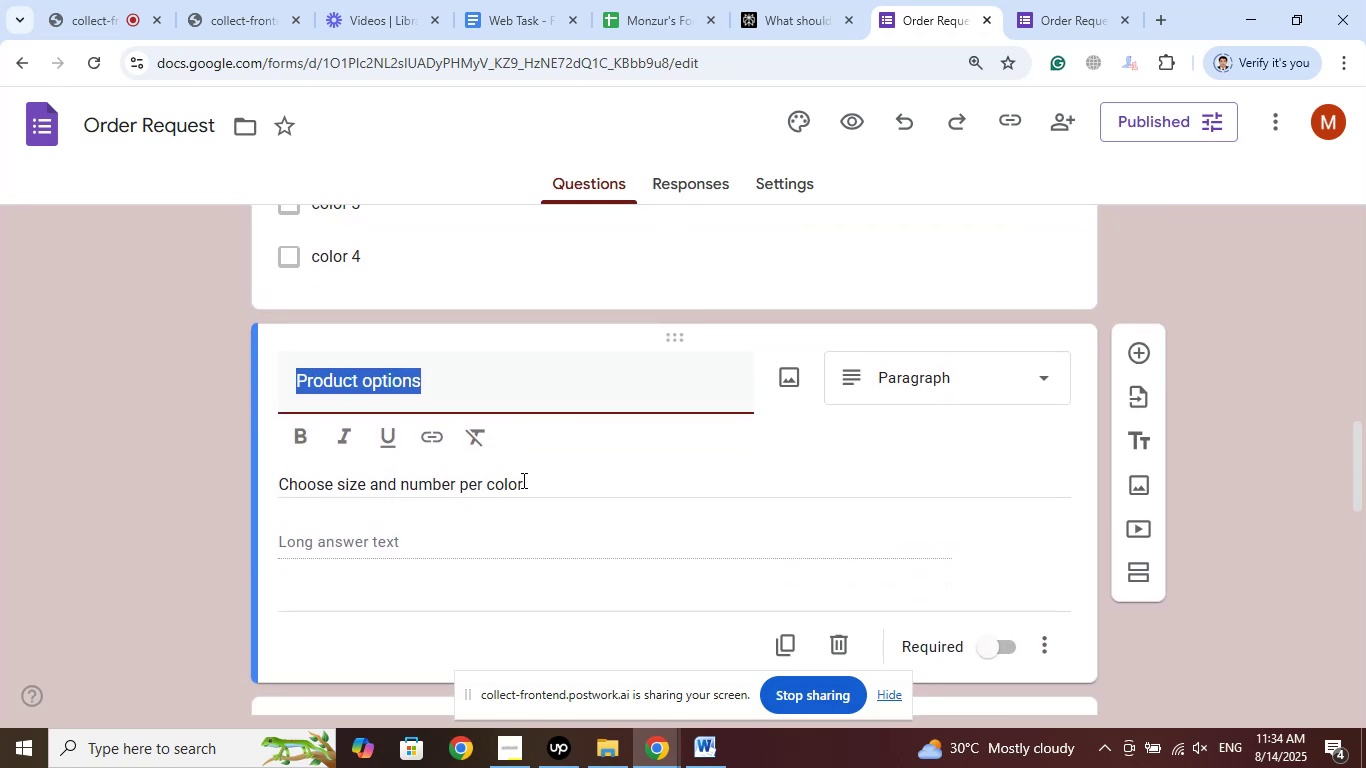 
left_click([524, 480])
 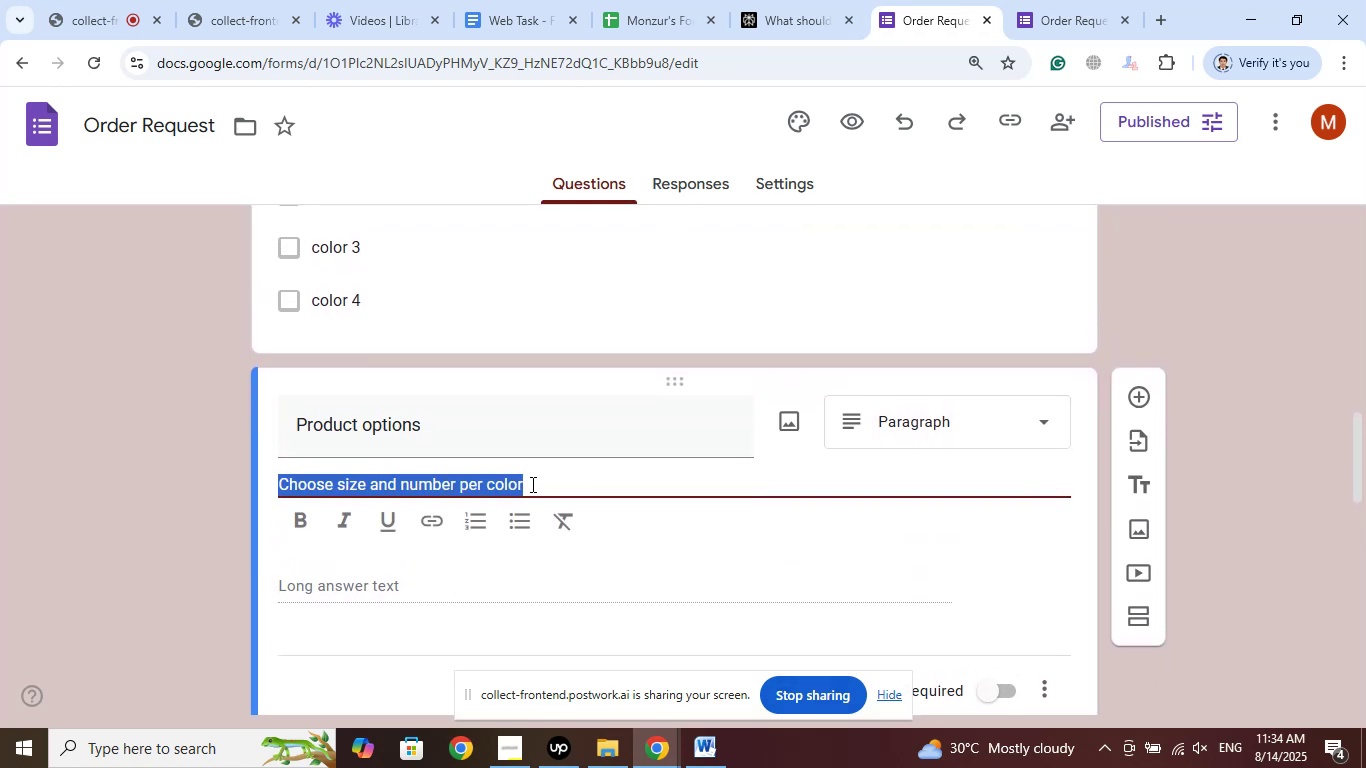 
scroll: coordinate [531, 484], scroll_direction: down, amount: 2.0
 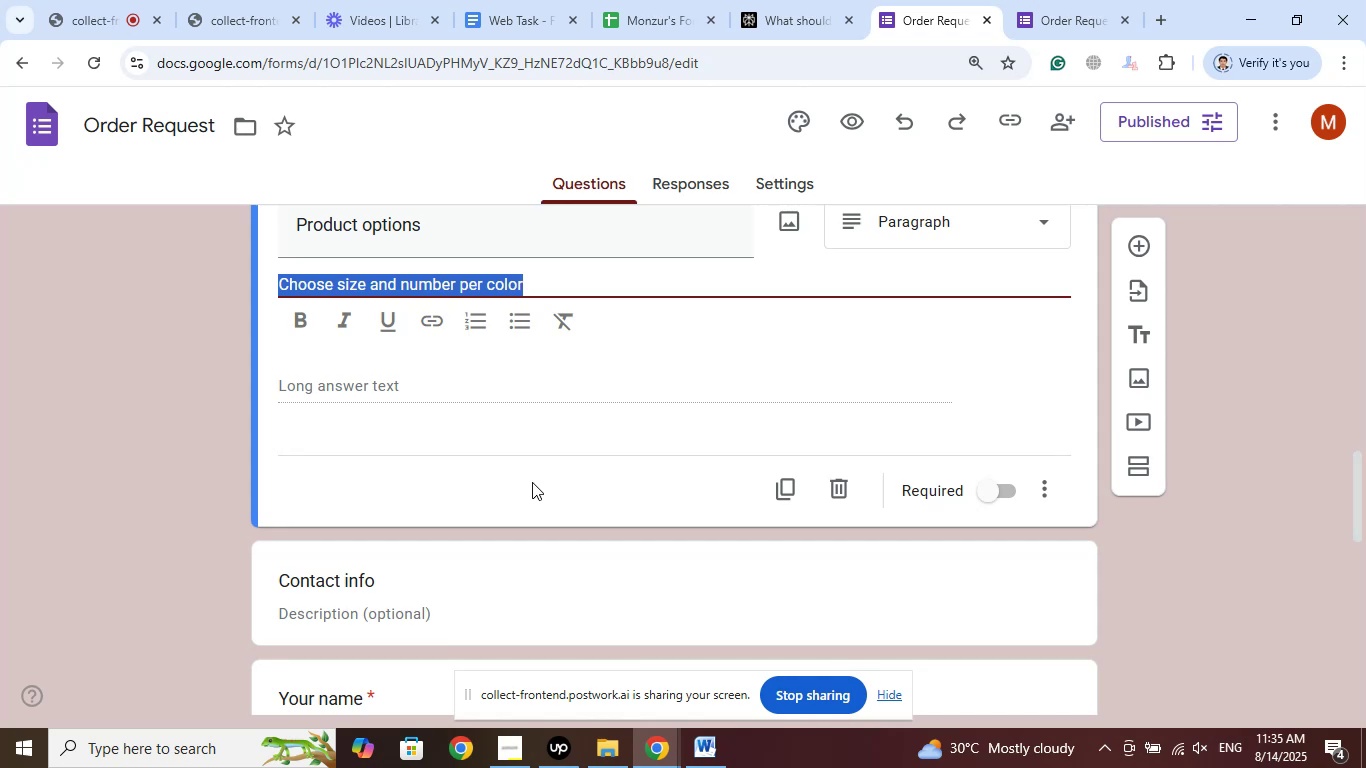 
wait(68.41)
 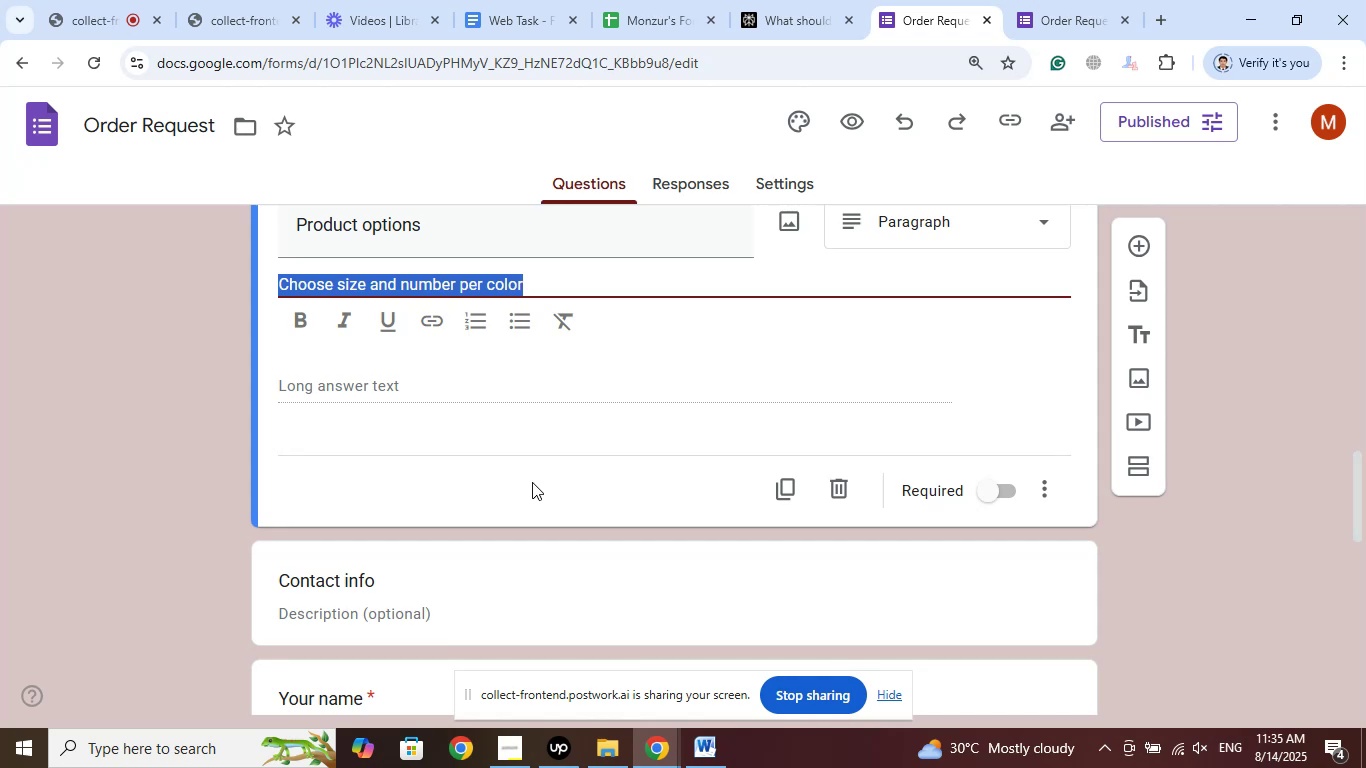 
left_click([537, 288])
 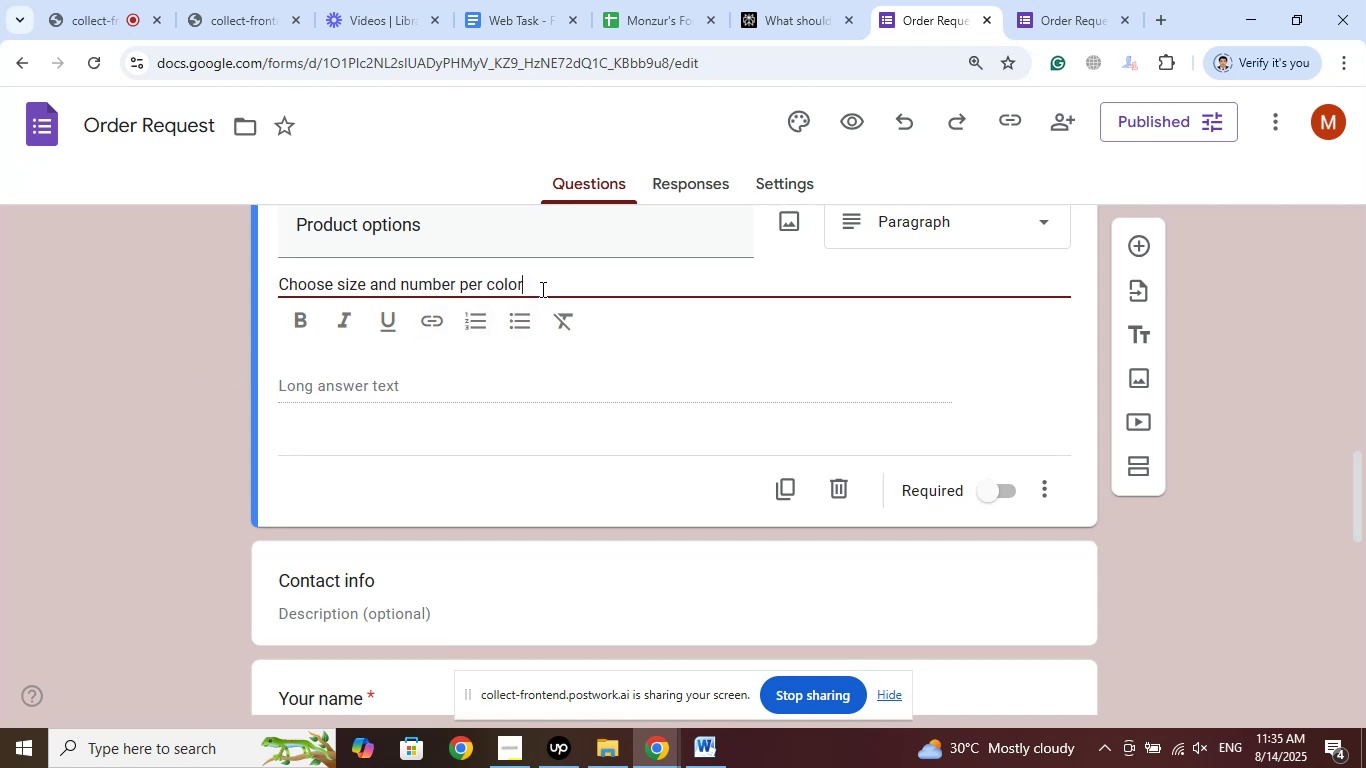 
left_click_drag(start_coordinate=[541, 289], to_coordinate=[365, 286])
 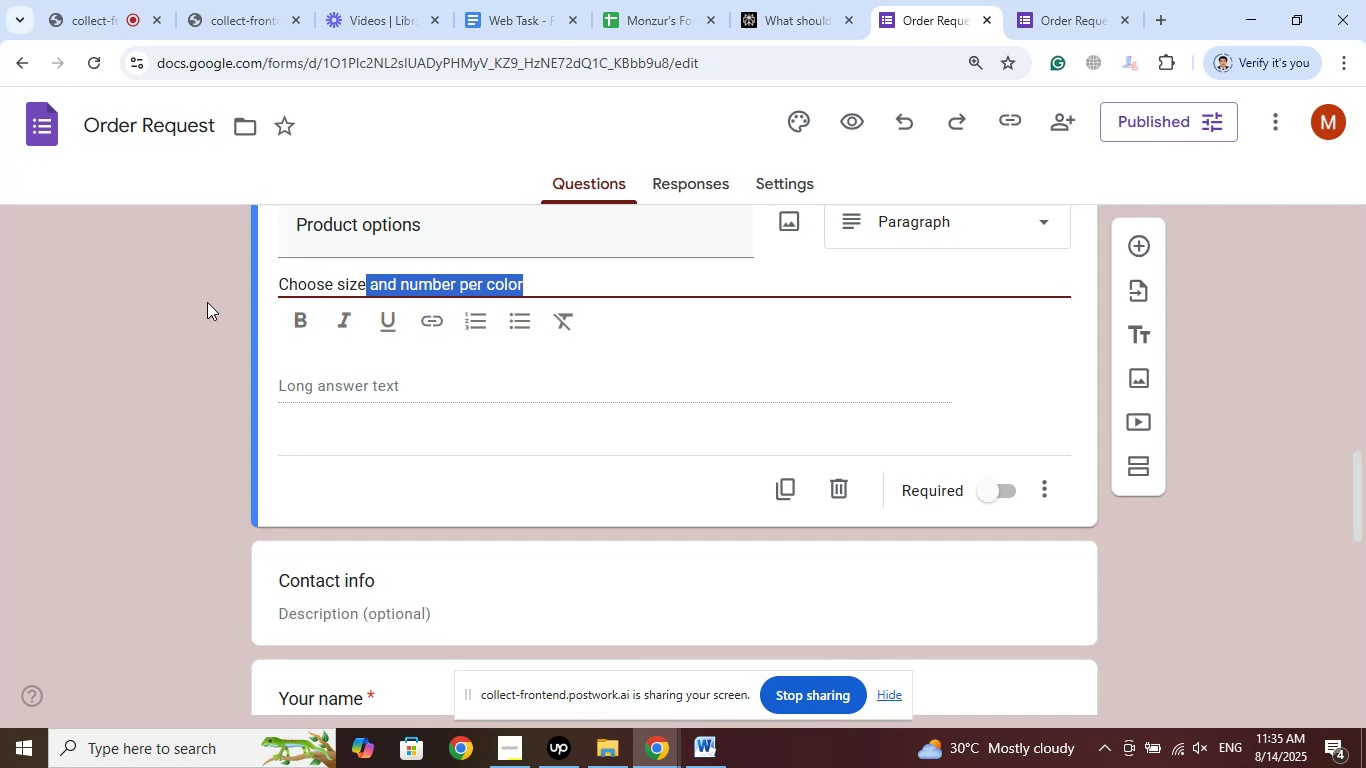 